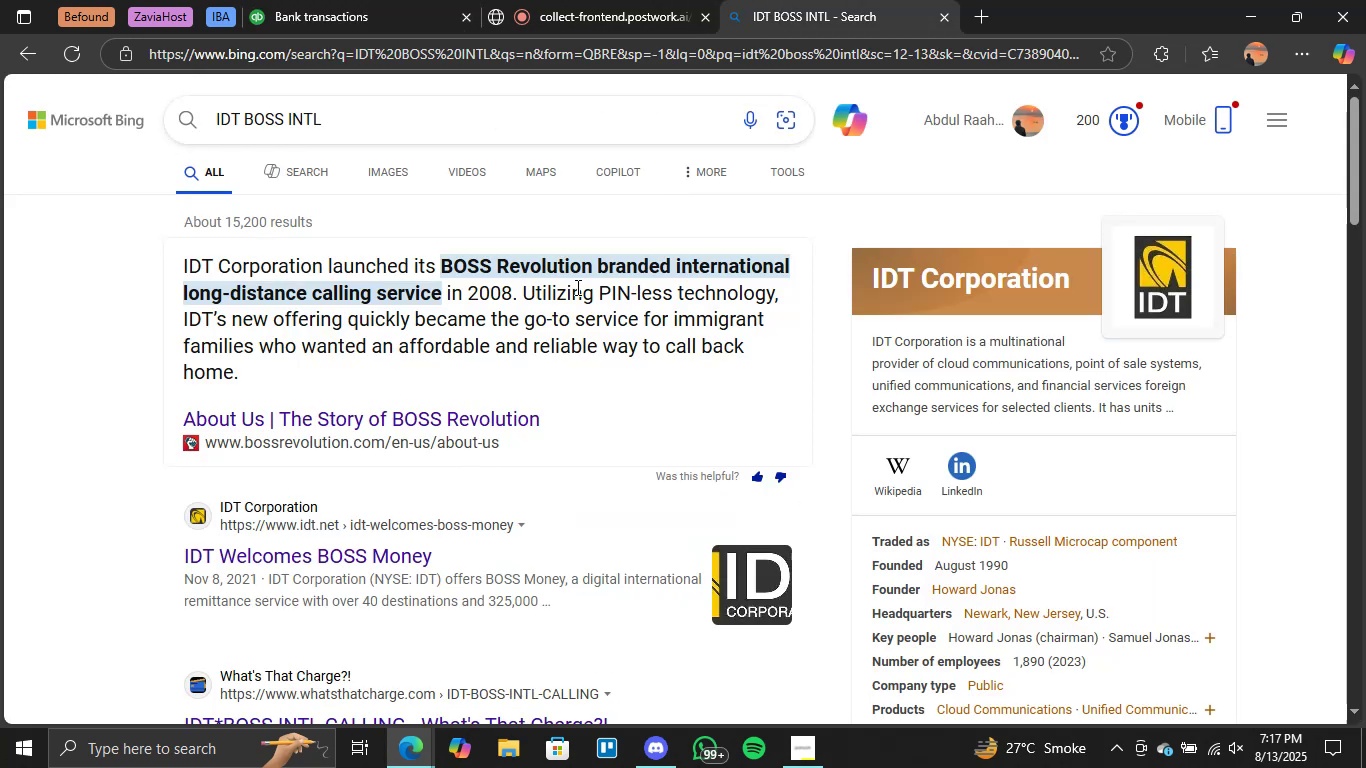 
left_click([291, 0])
 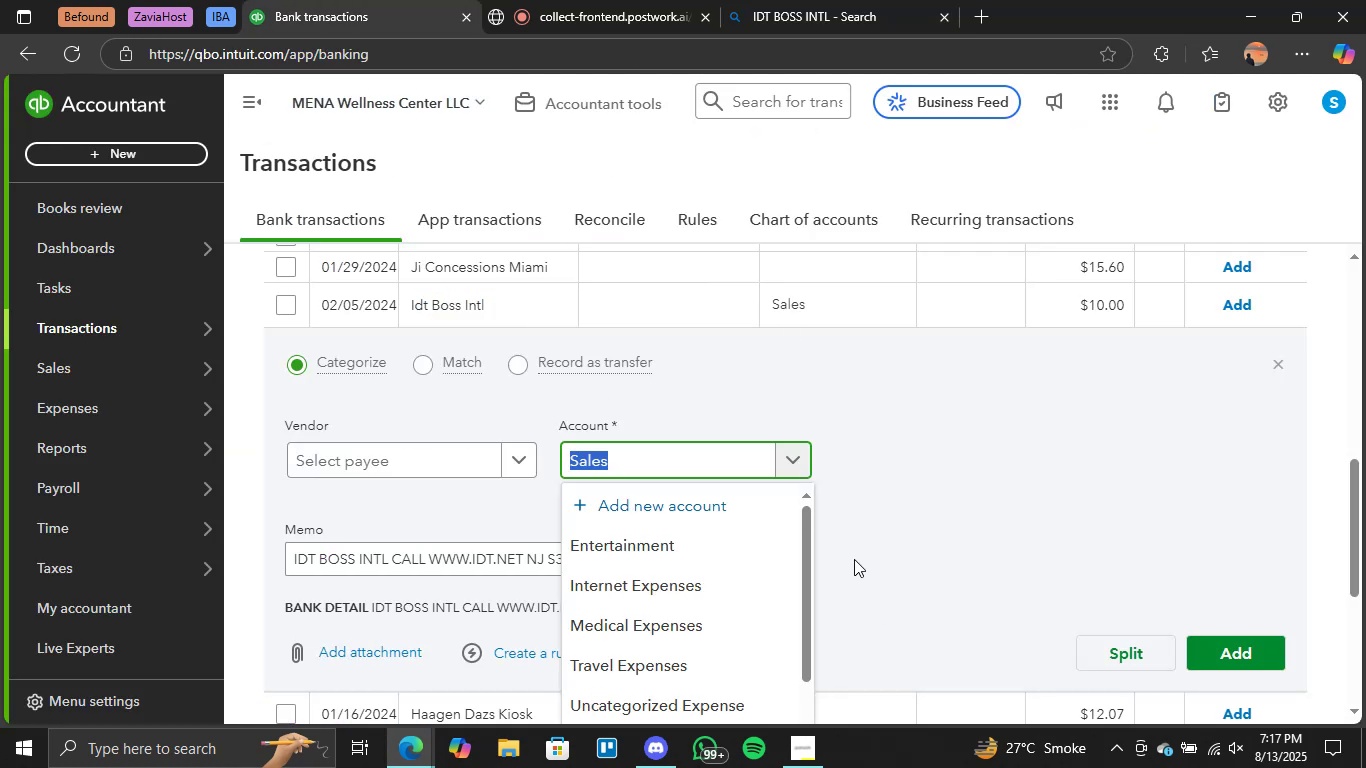 
scroll: coordinate [709, 609], scroll_direction: down, amount: 2.0
 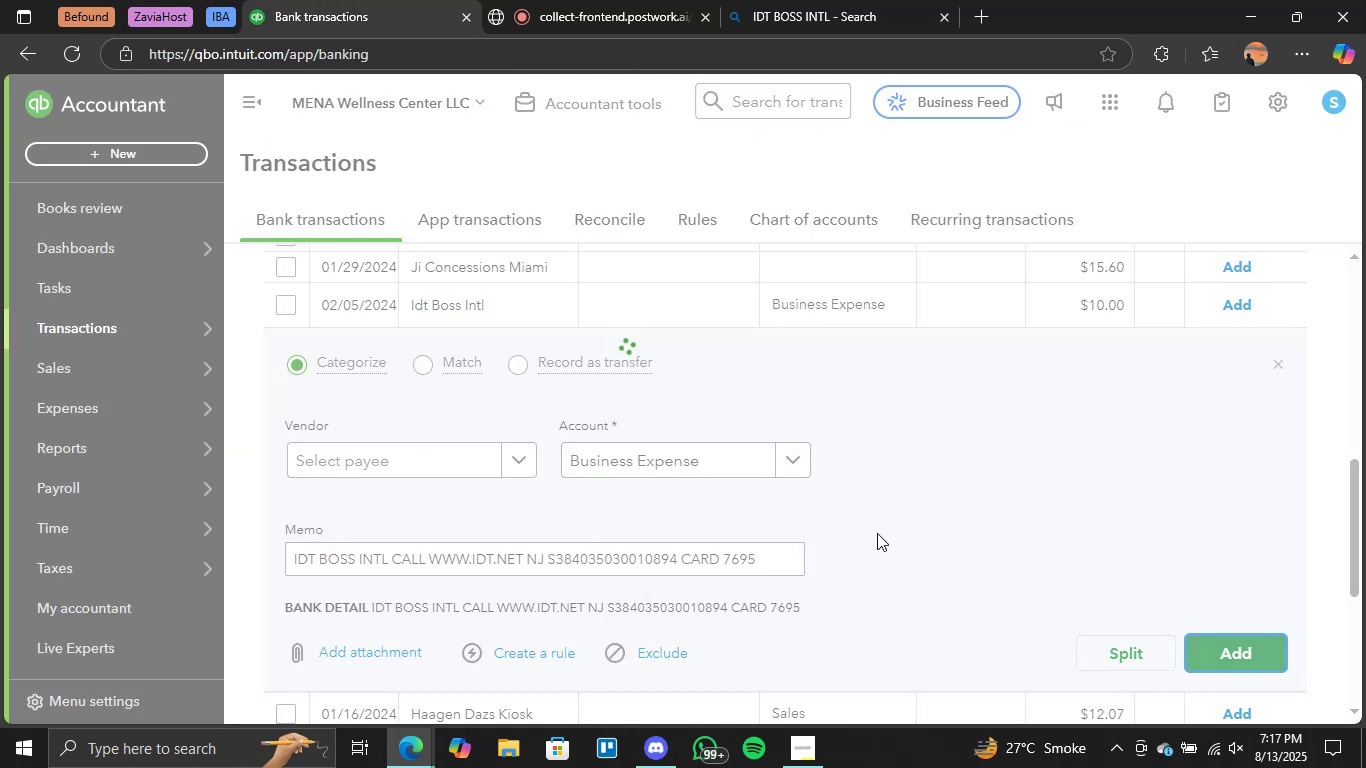 
wait(5.06)
 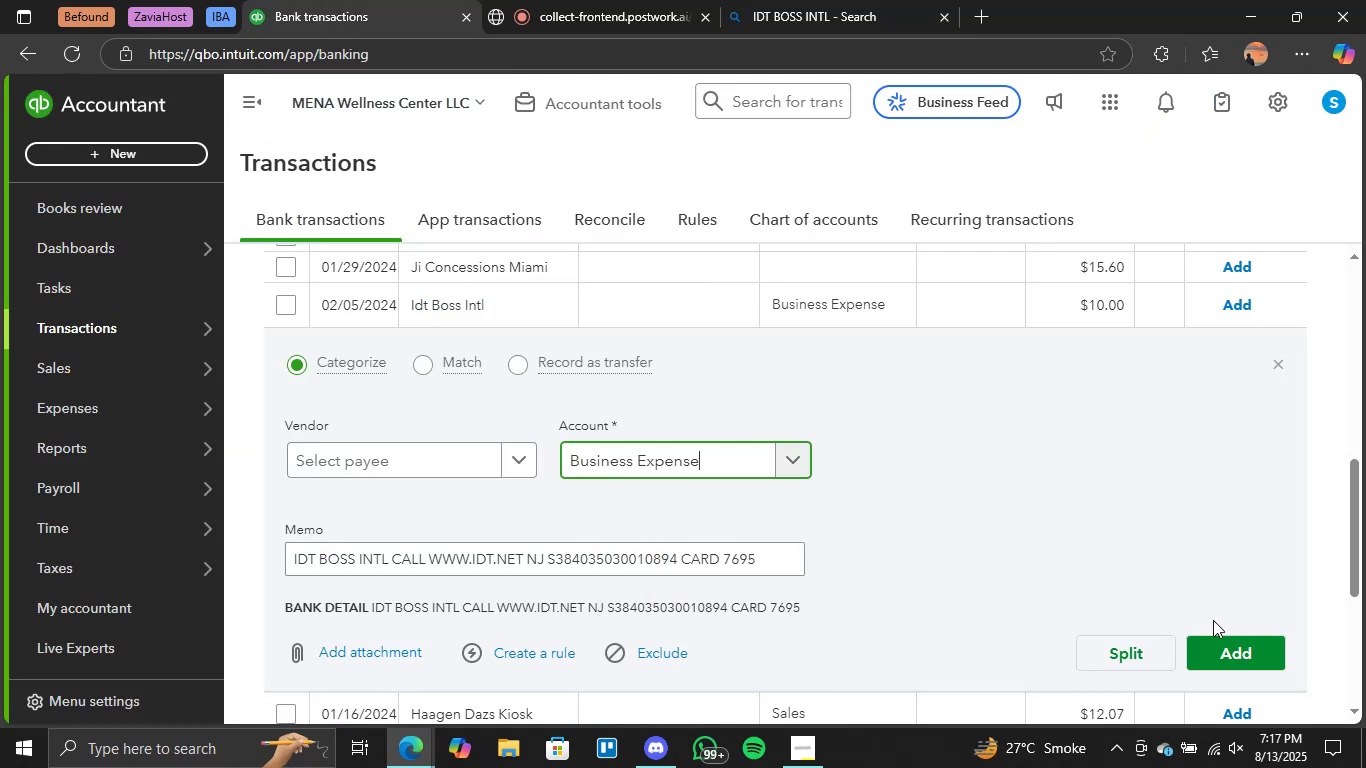 
scroll: coordinate [487, 405], scroll_direction: up, amount: 6.0
 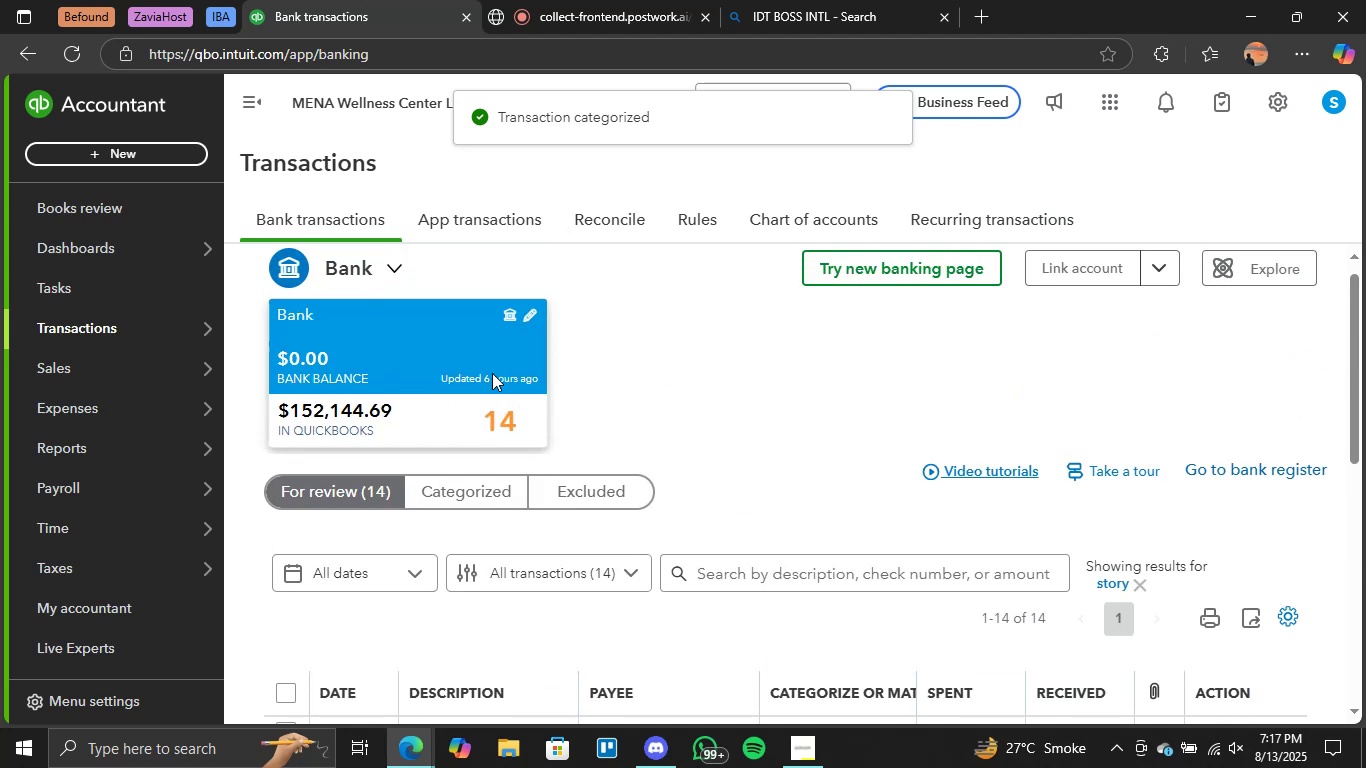 
scroll: coordinate [548, 477], scroll_direction: down, amount: 7.0
 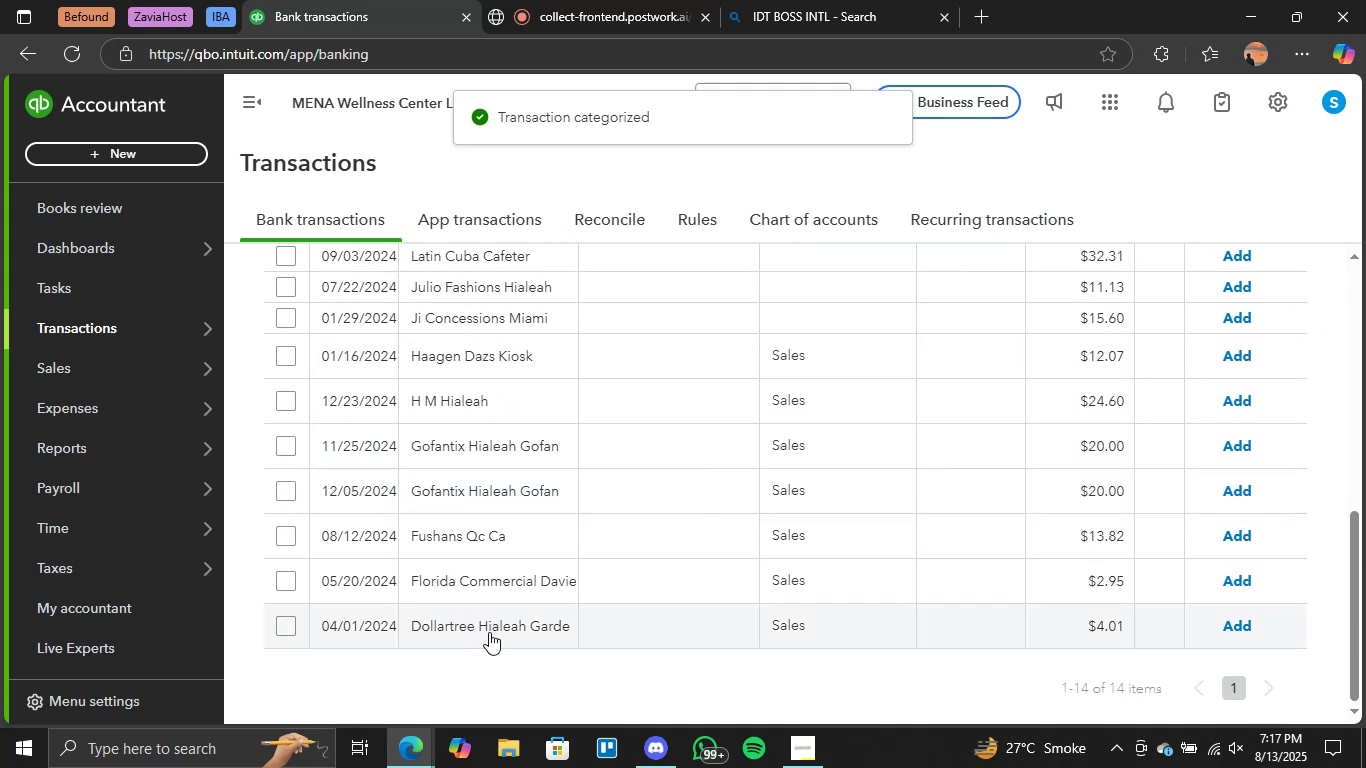 
left_click([492, 632])
 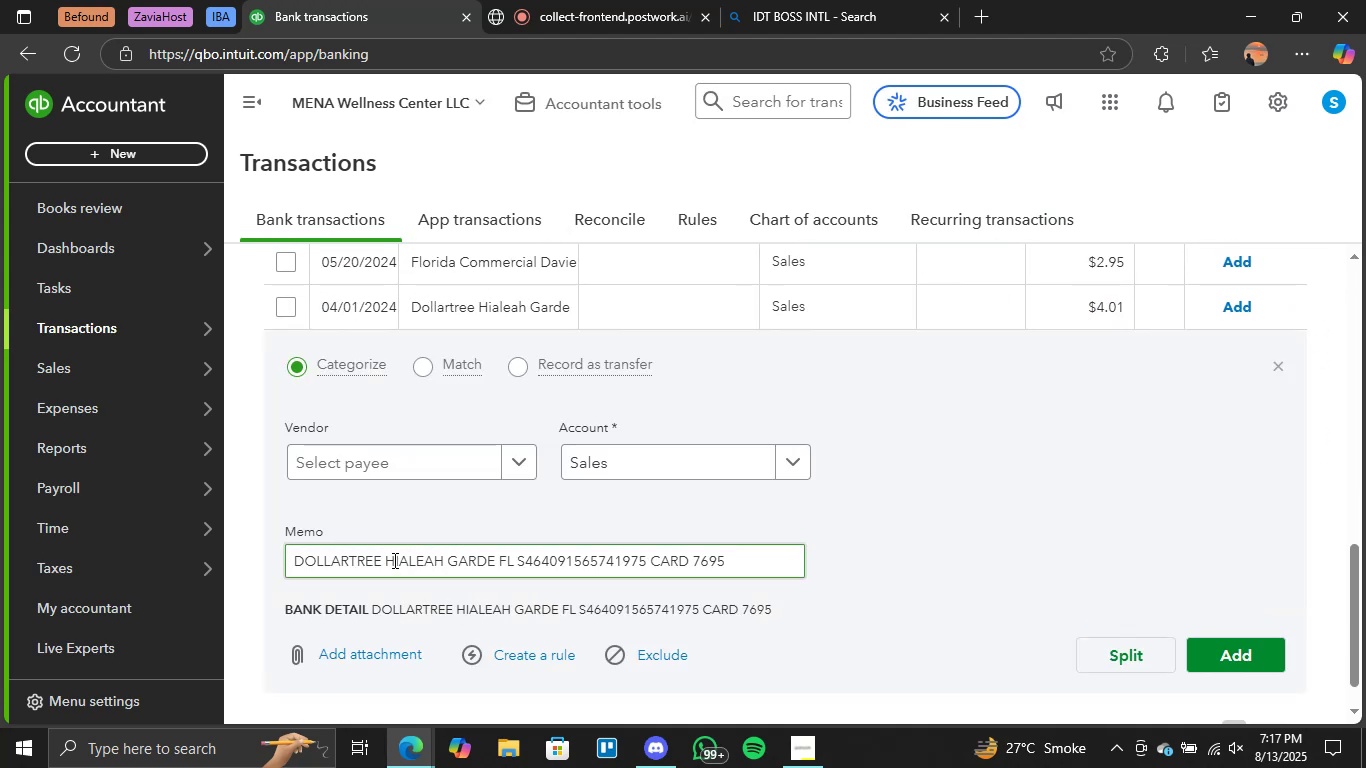 
left_click_drag(start_coordinate=[378, 562], to_coordinate=[146, 577])
 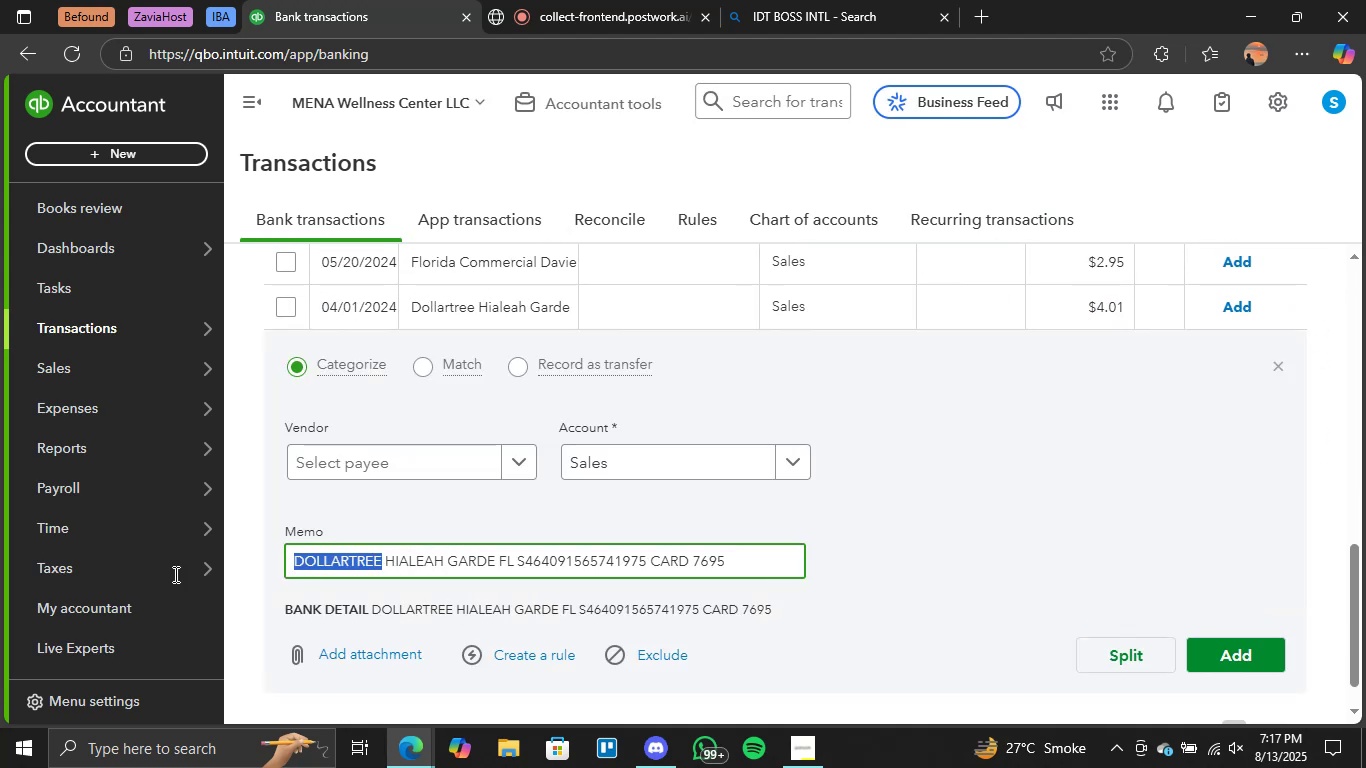 
double_click([146, 577])
 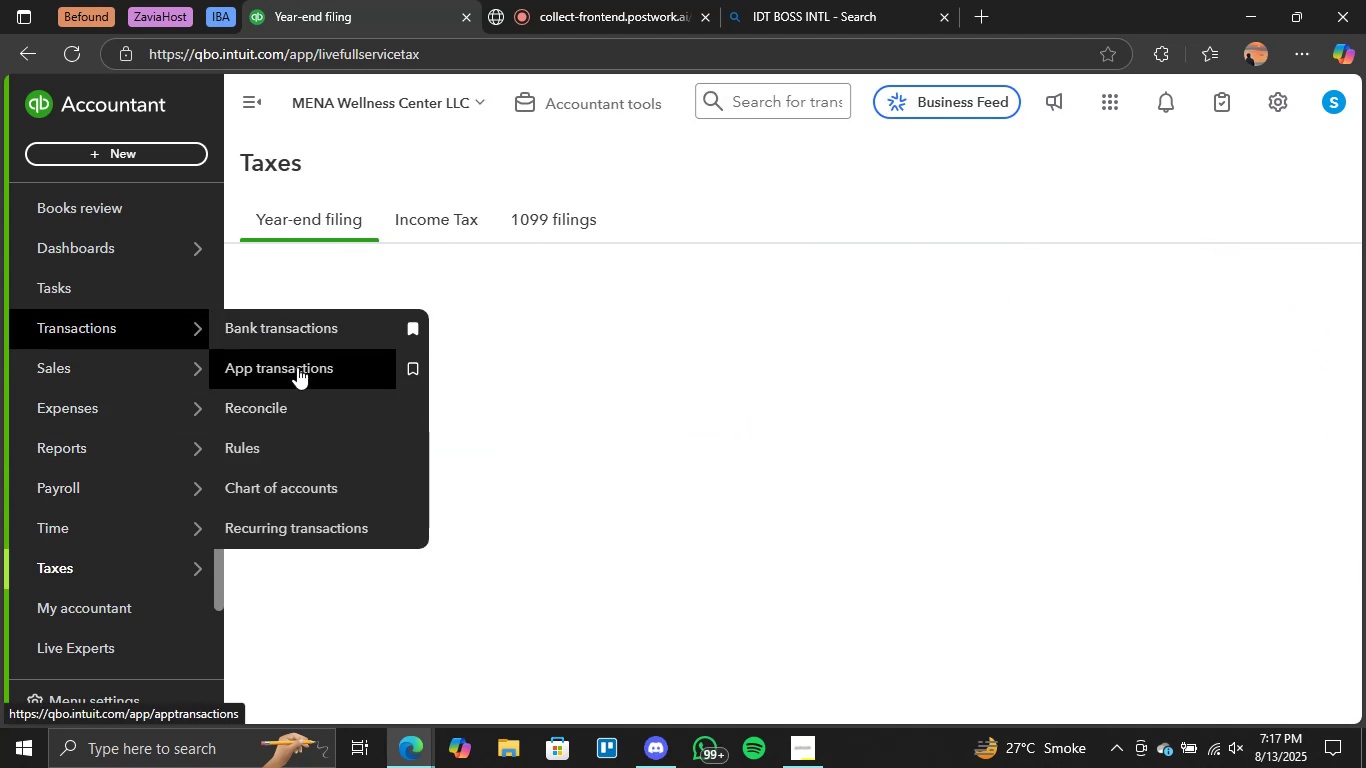 
wait(6.78)
 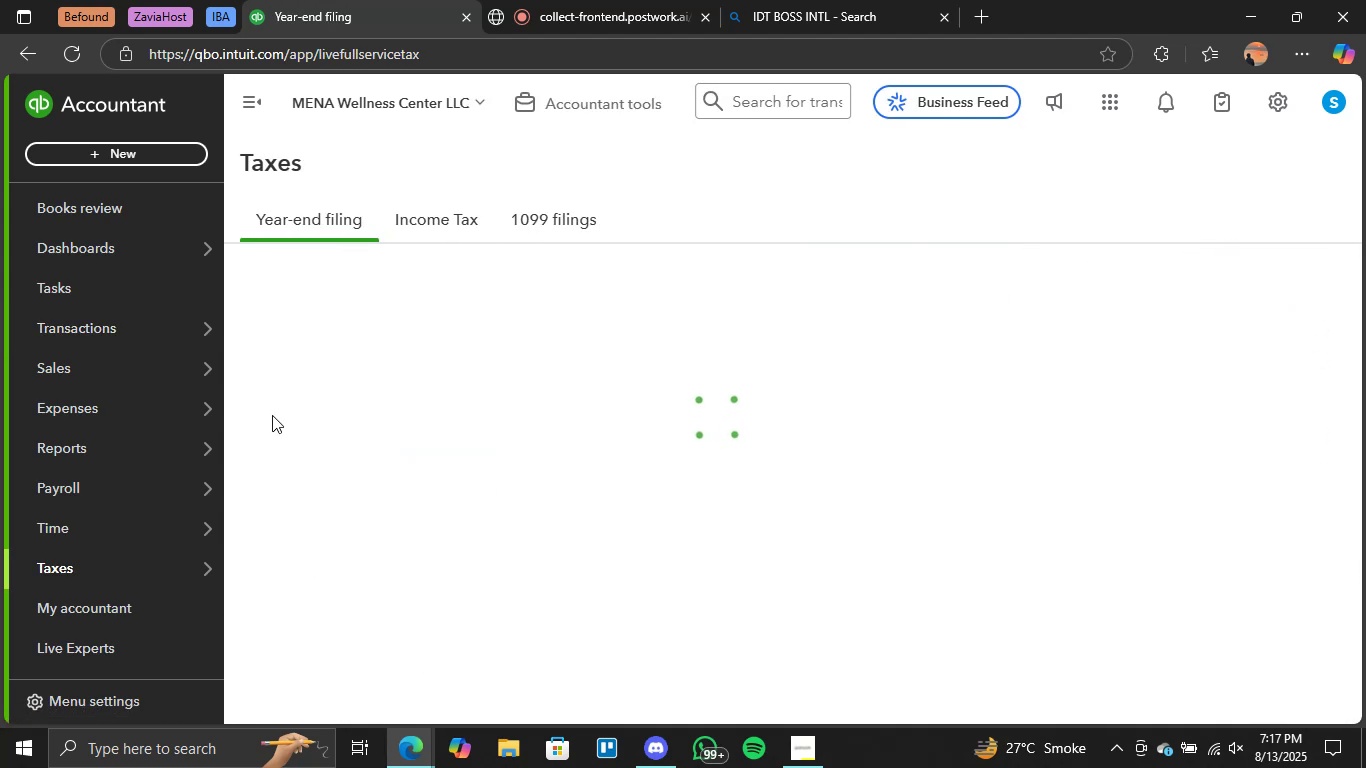 
left_click([303, 325])
 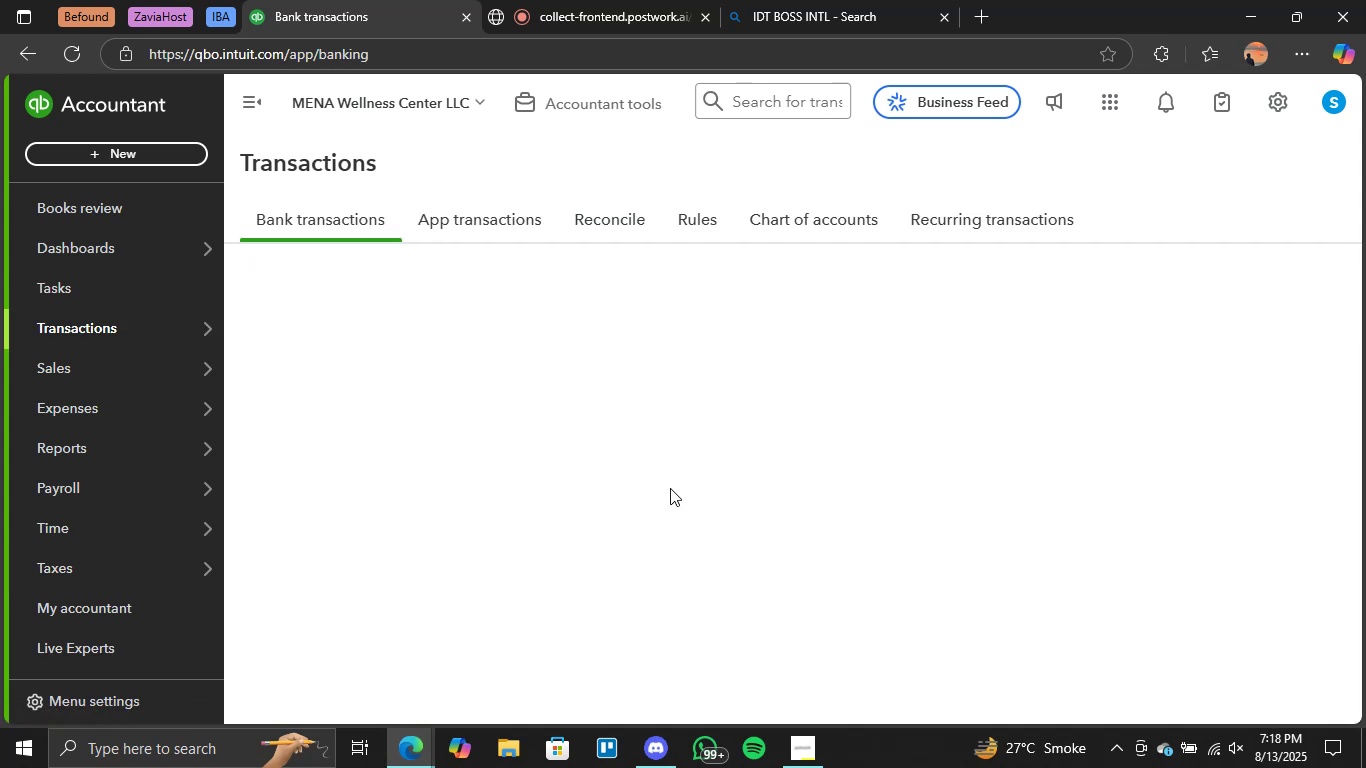 
scroll: coordinate [670, 493], scroll_direction: down, amount: 4.0
 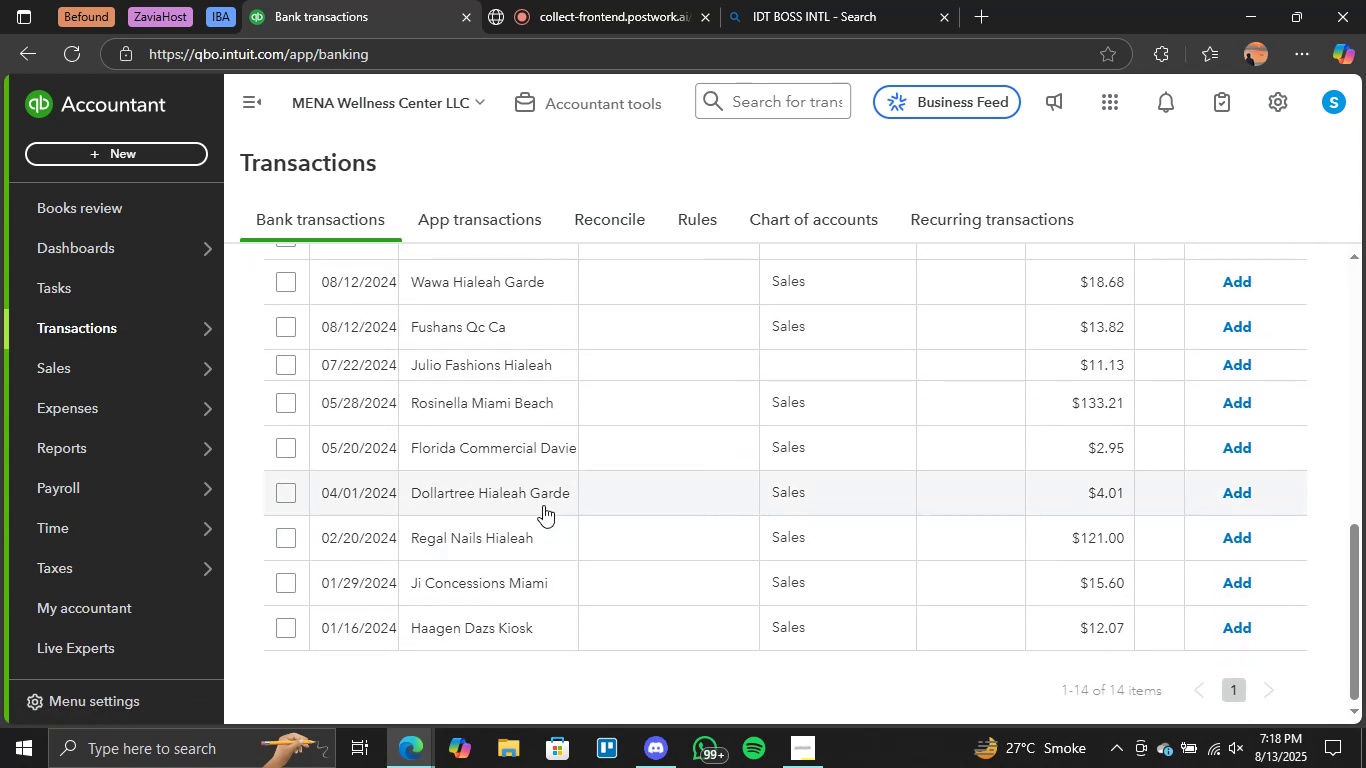 
scroll: coordinate [542, 504], scroll_direction: up, amount: 4.0
 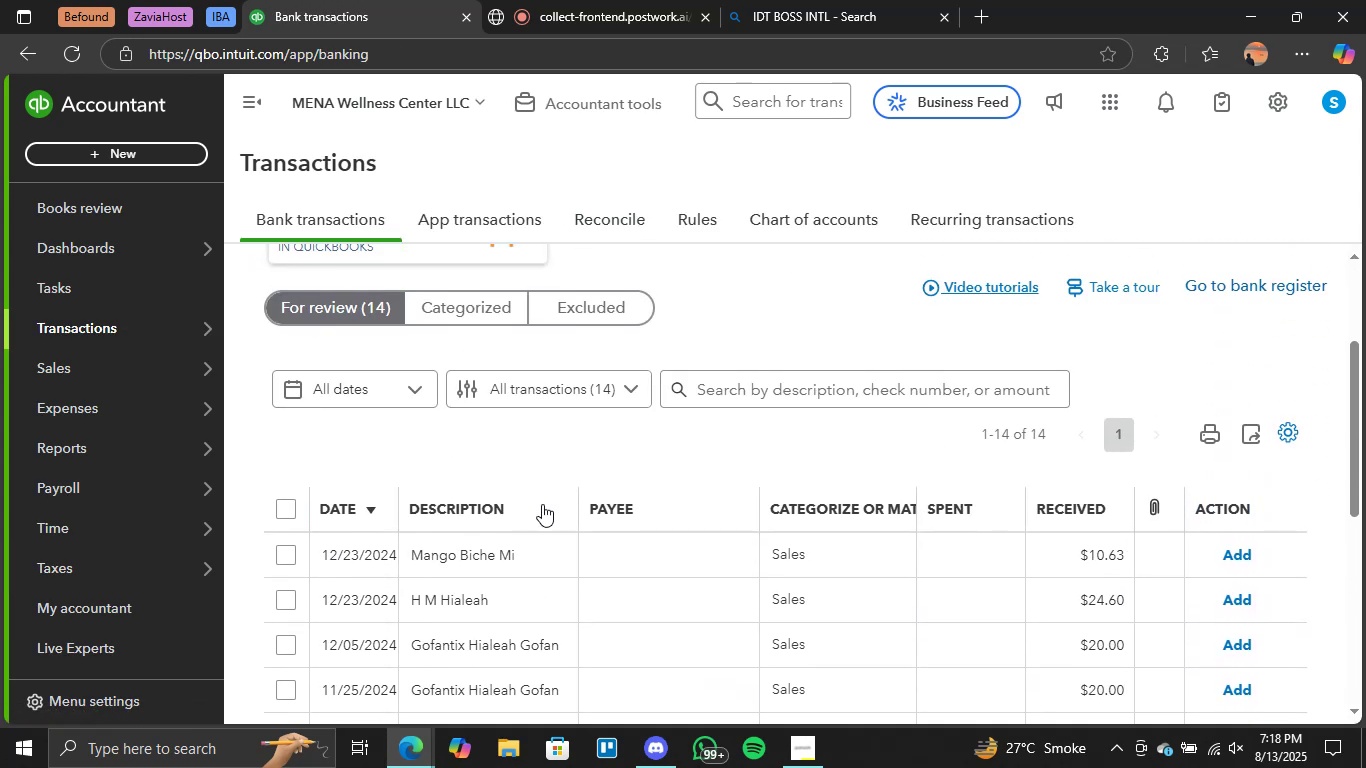 
scroll: coordinate [518, 516], scroll_direction: down, amount: 3.0
 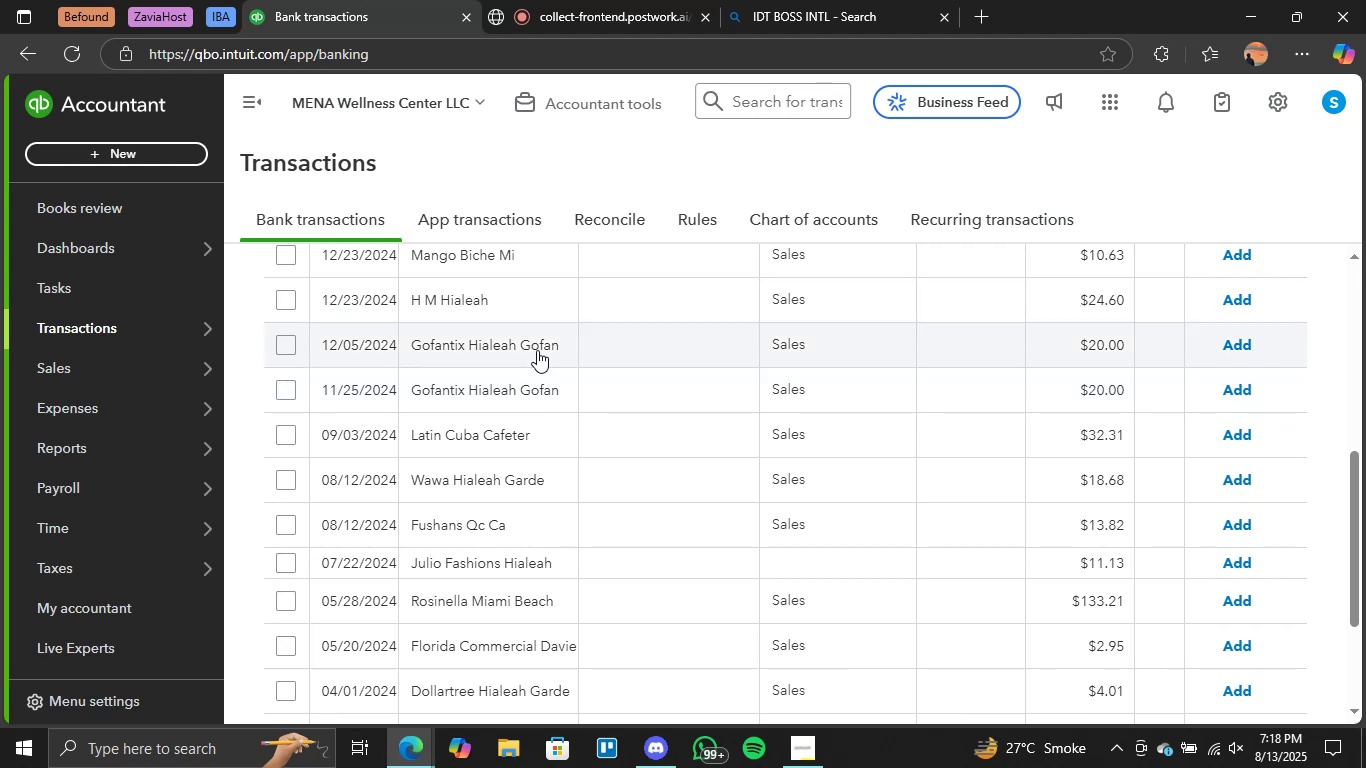 
left_click([537, 350])
 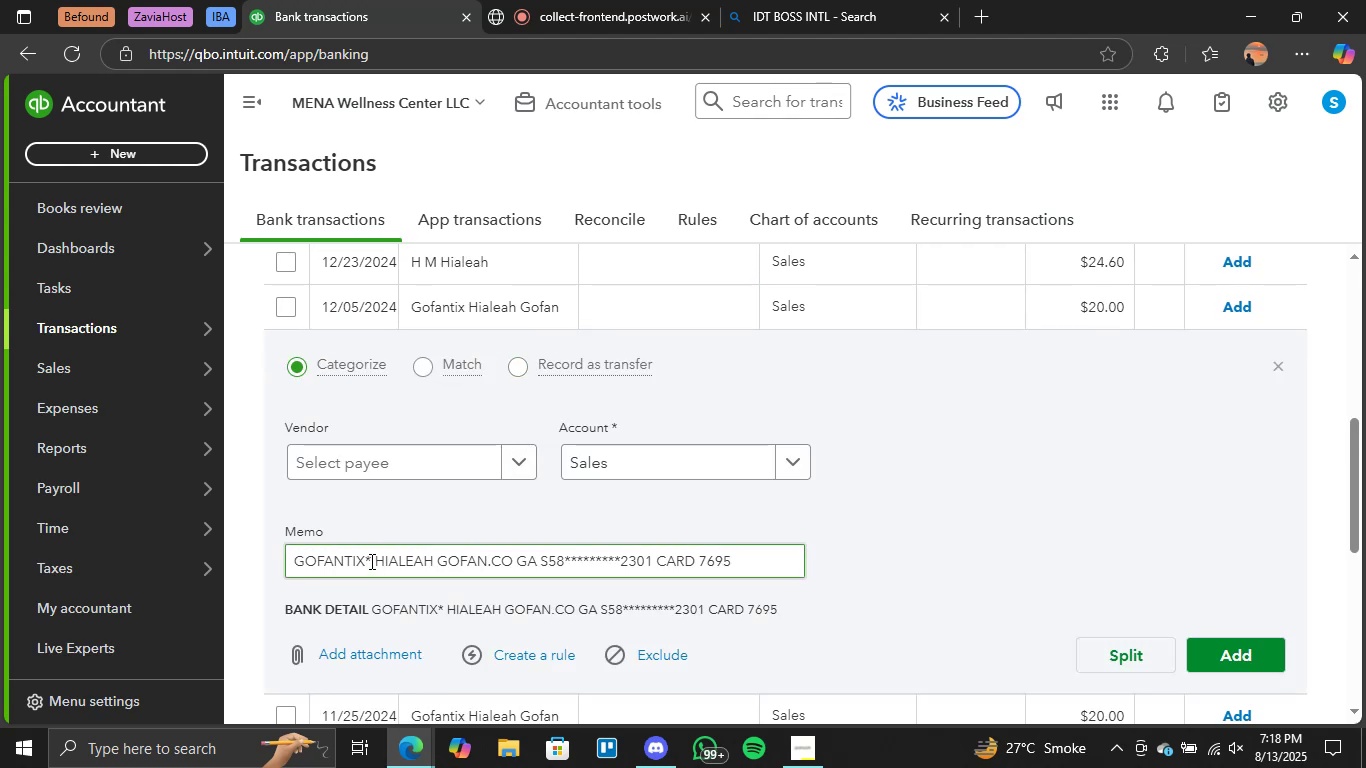 
left_click_drag(start_coordinate=[363, 559], to_coordinate=[279, 562])
 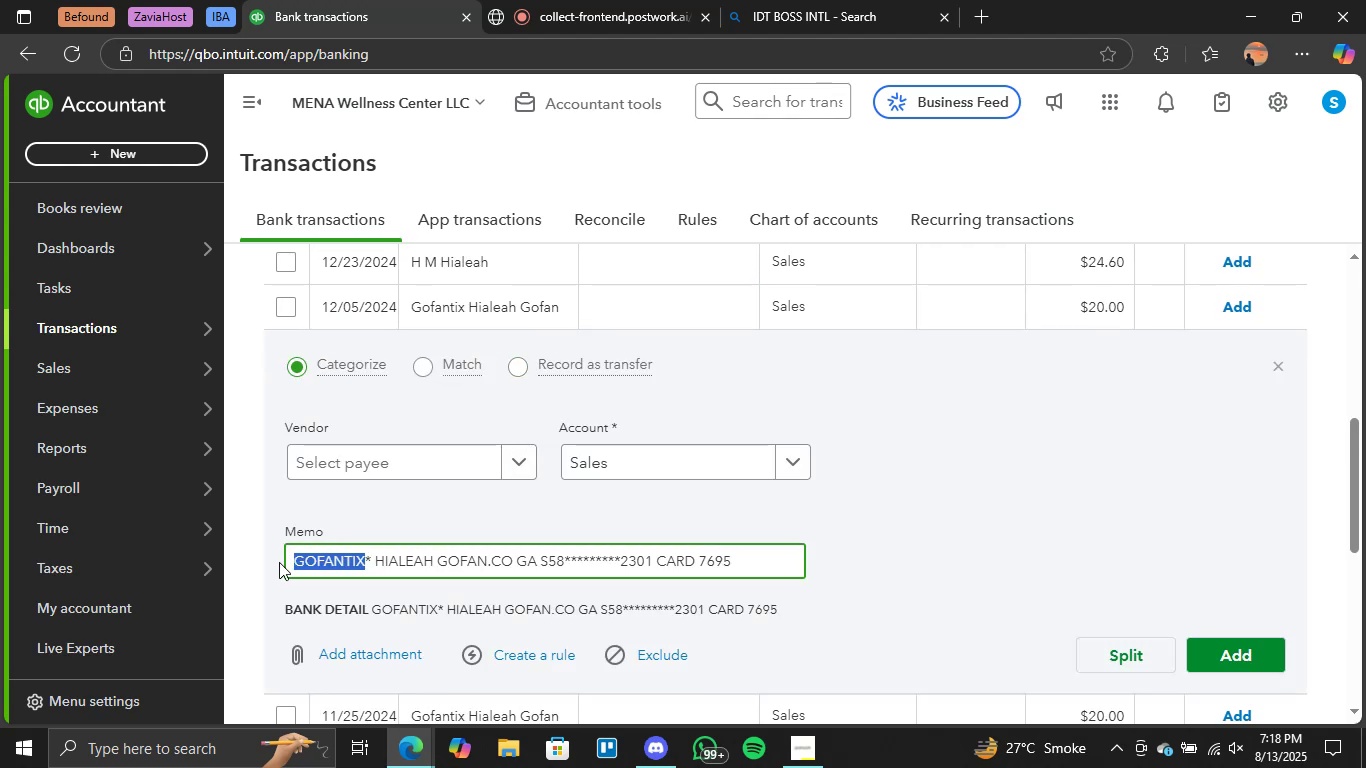 
key(Control+C)
 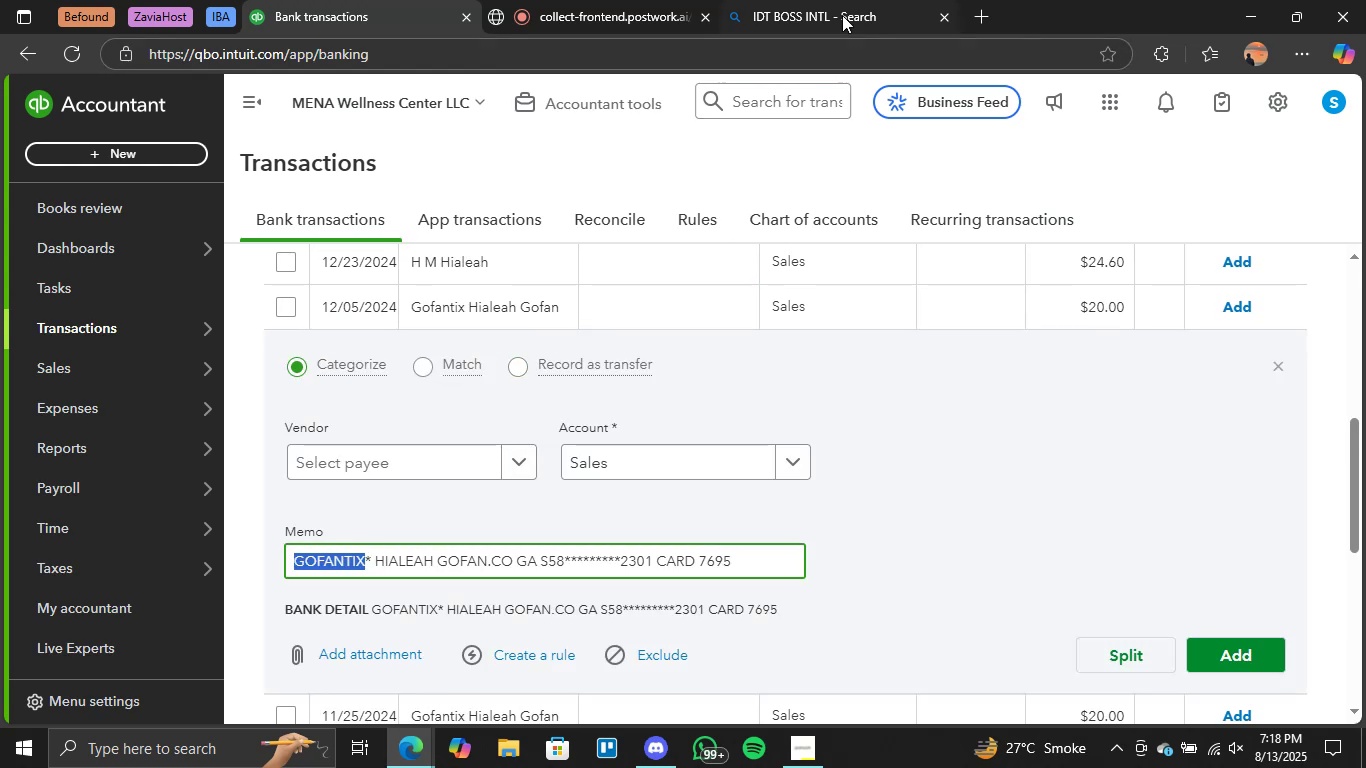 
left_click([842, 14])
 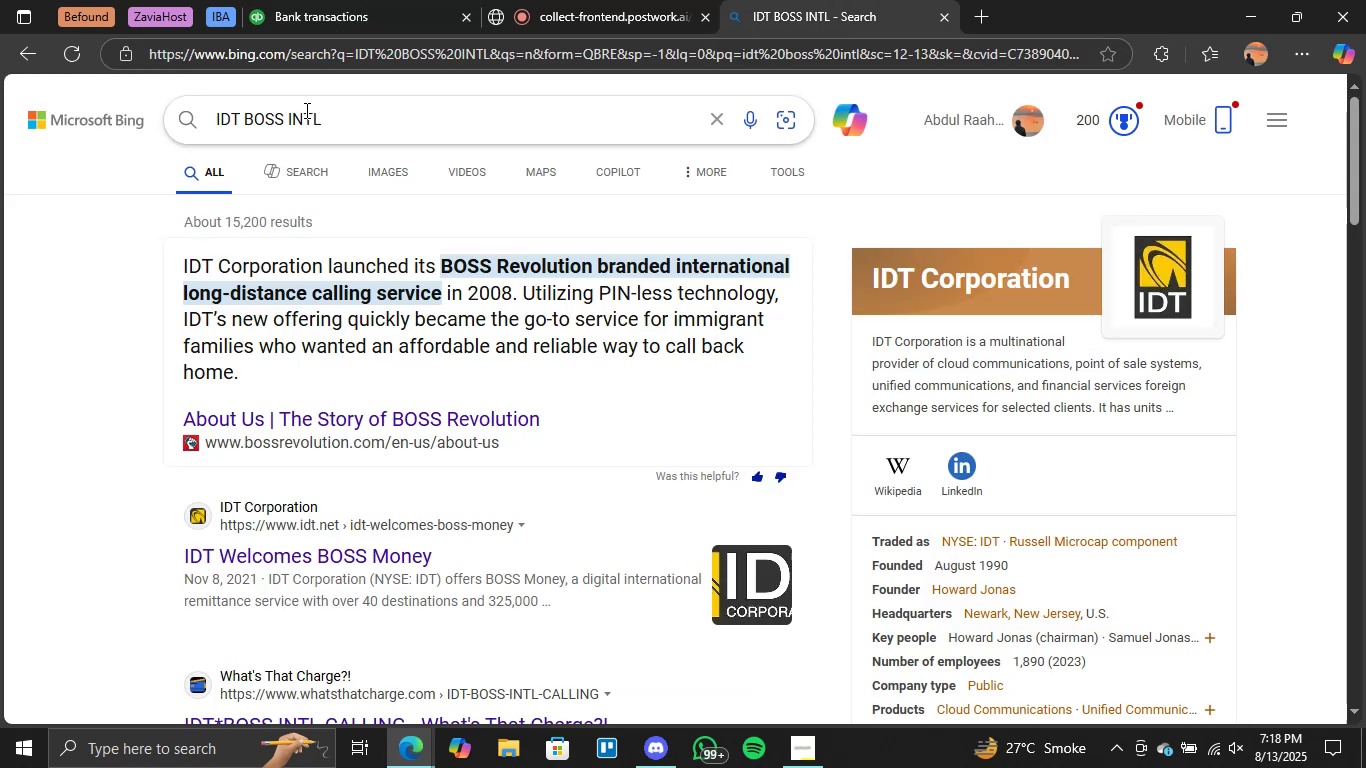 
double_click([302, 111])
 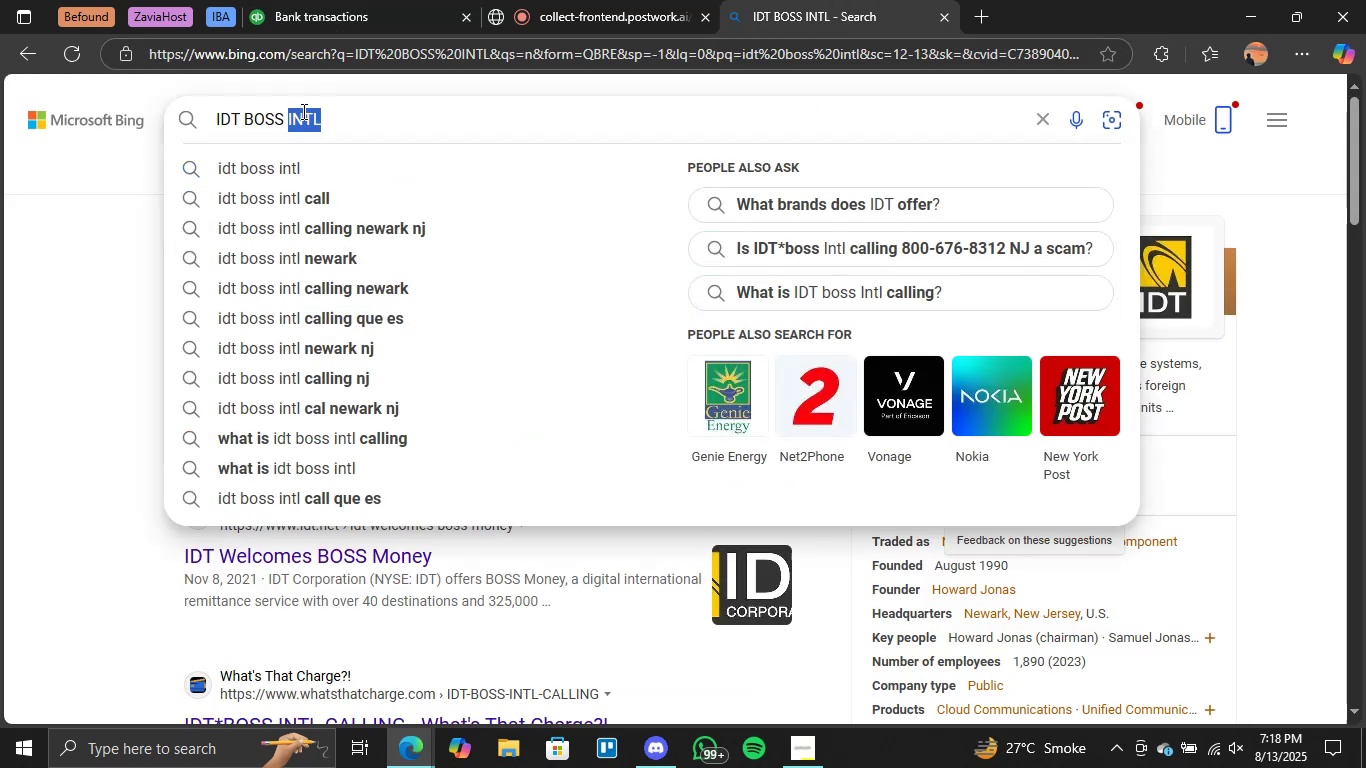 
triple_click([302, 111])
 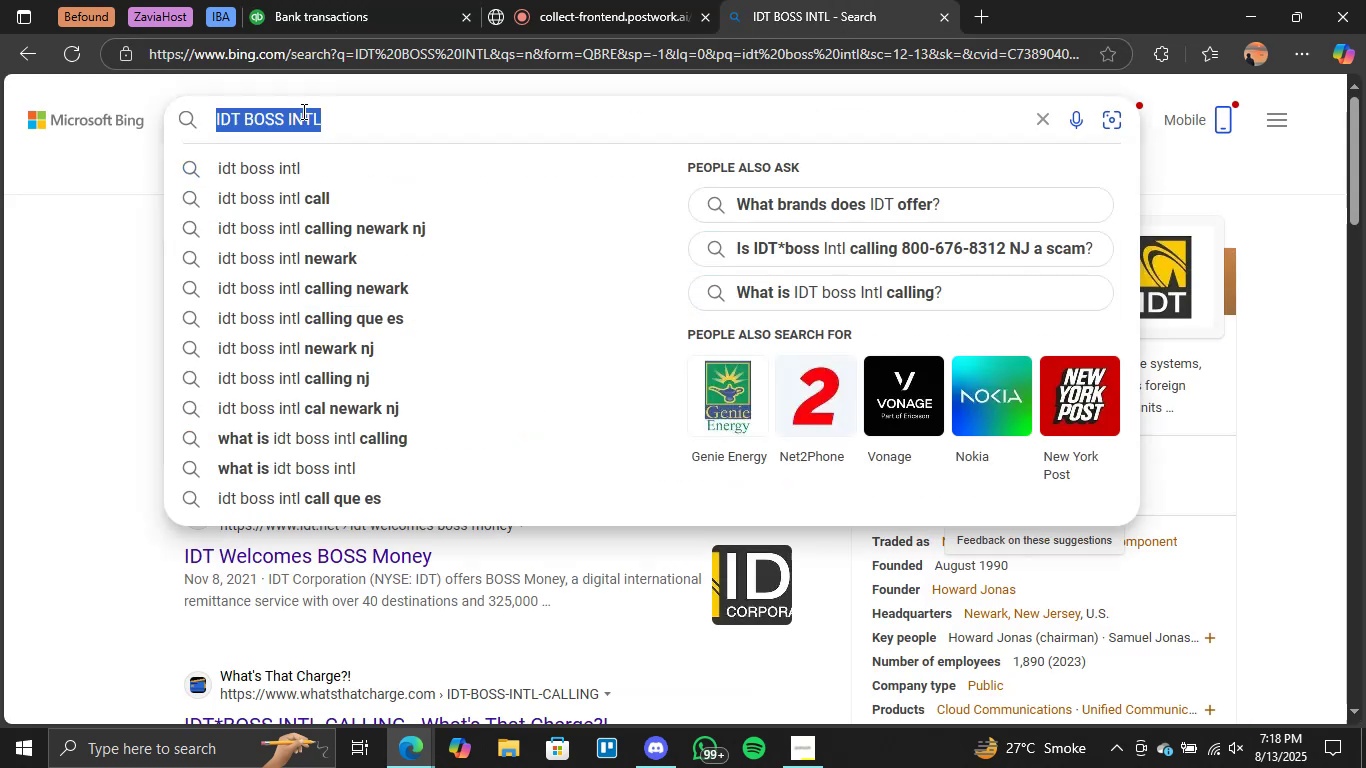 
key(Control+V)
 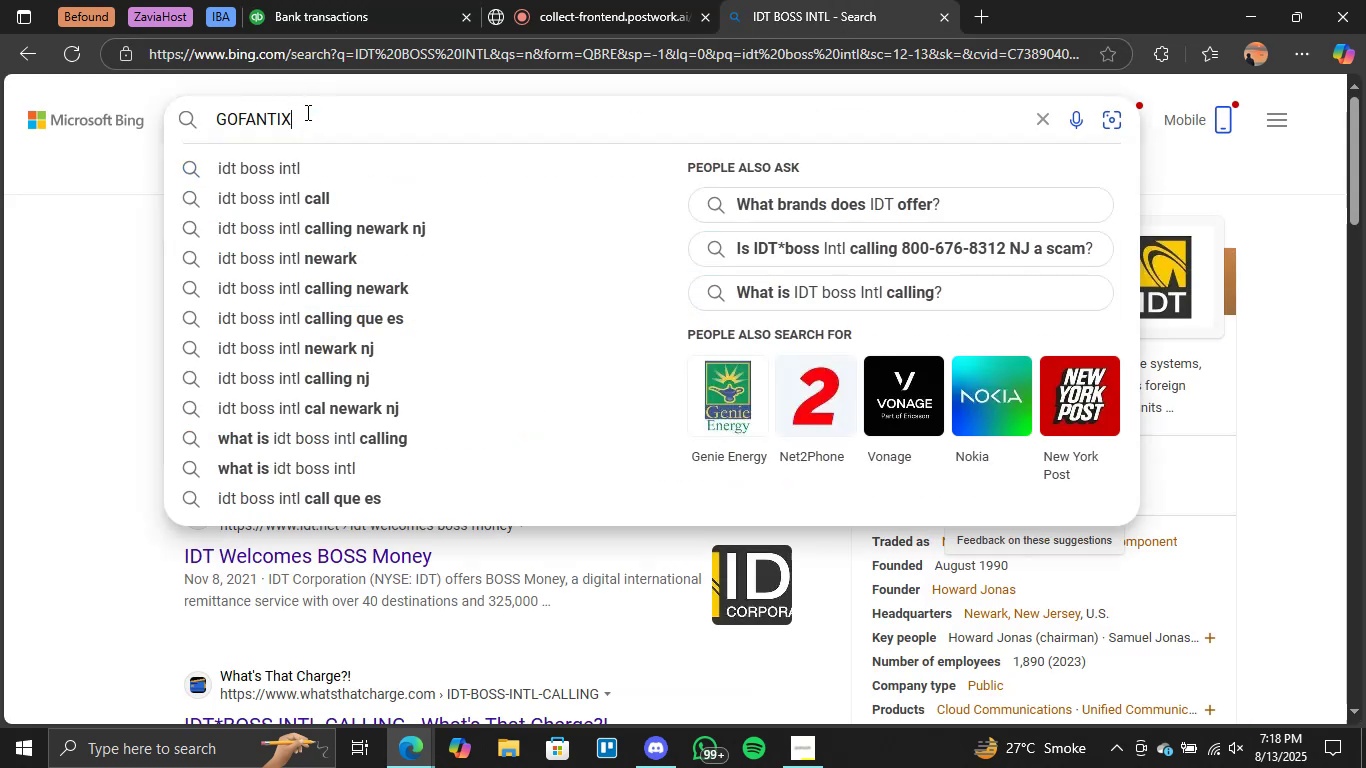 
key(Enter)
 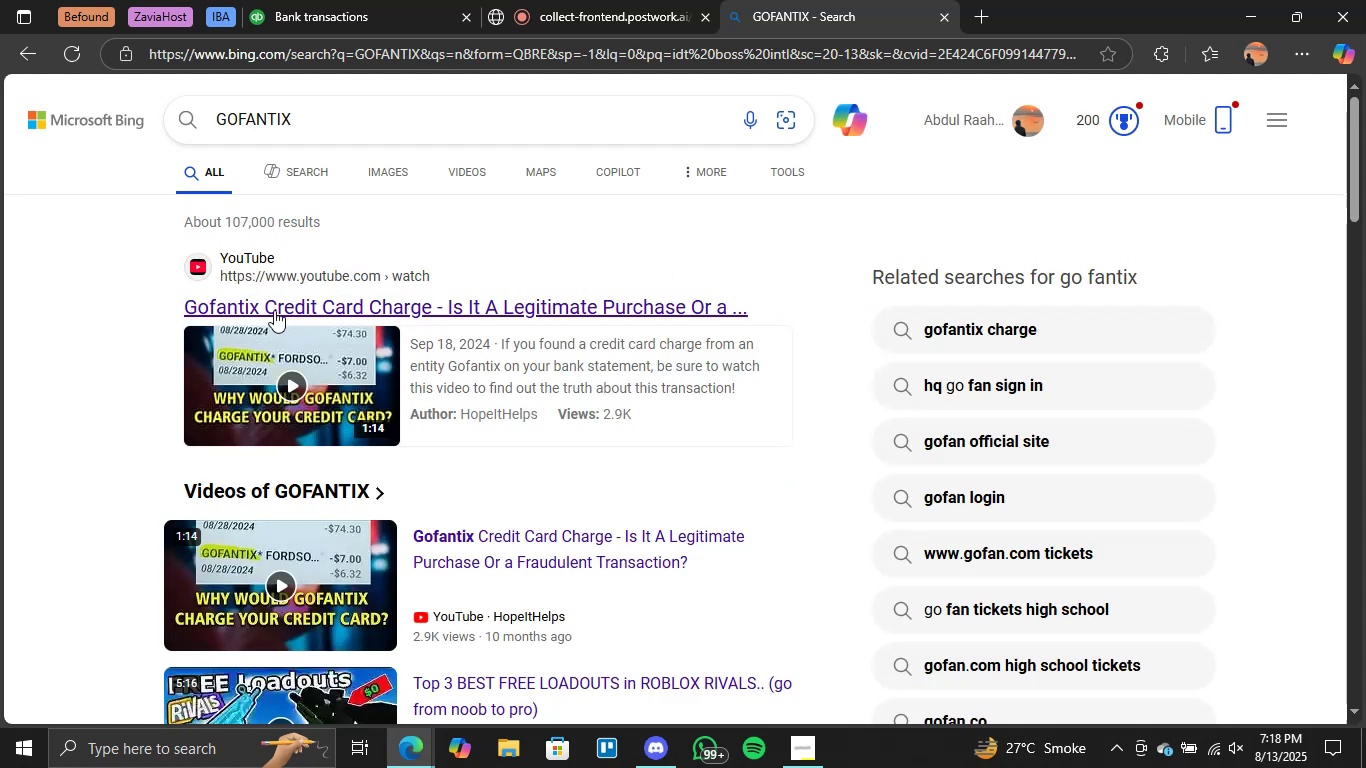 
wait(5.35)
 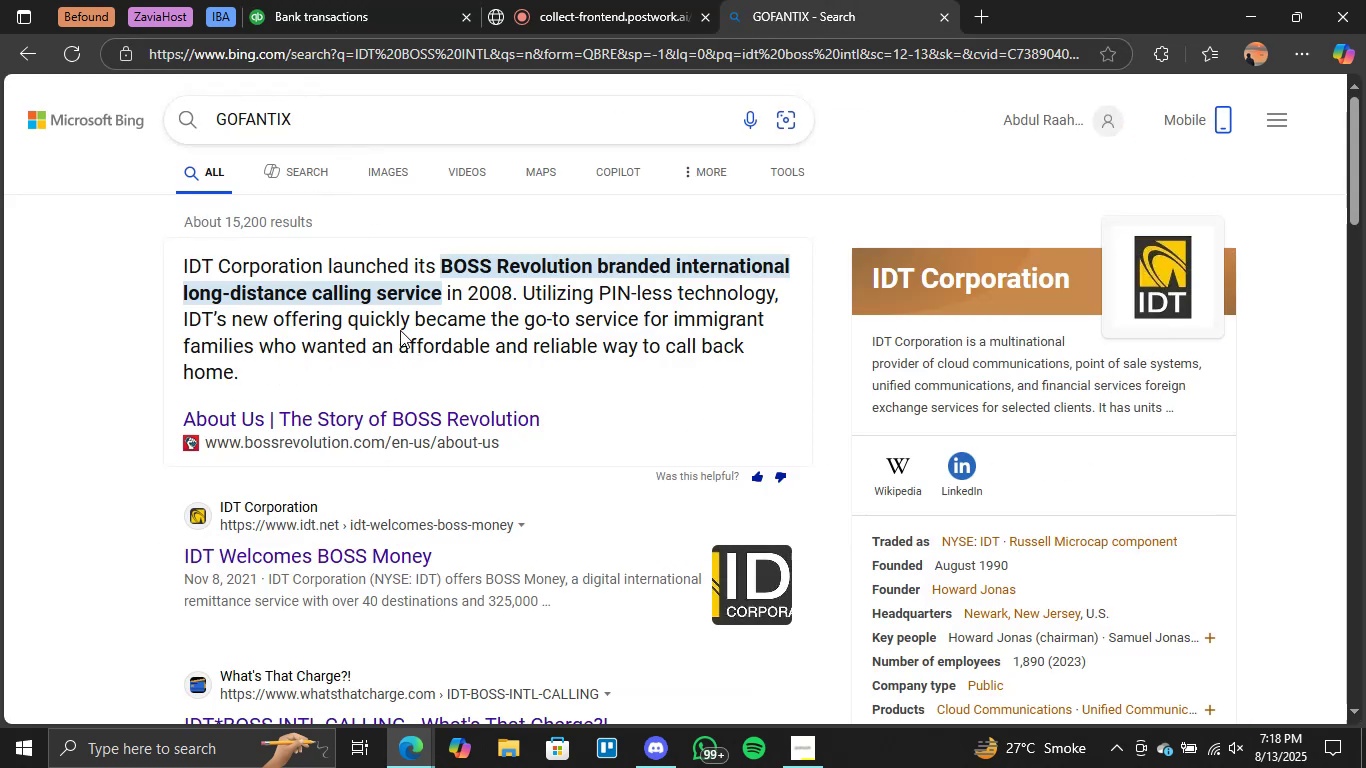 
left_click([286, 0])
 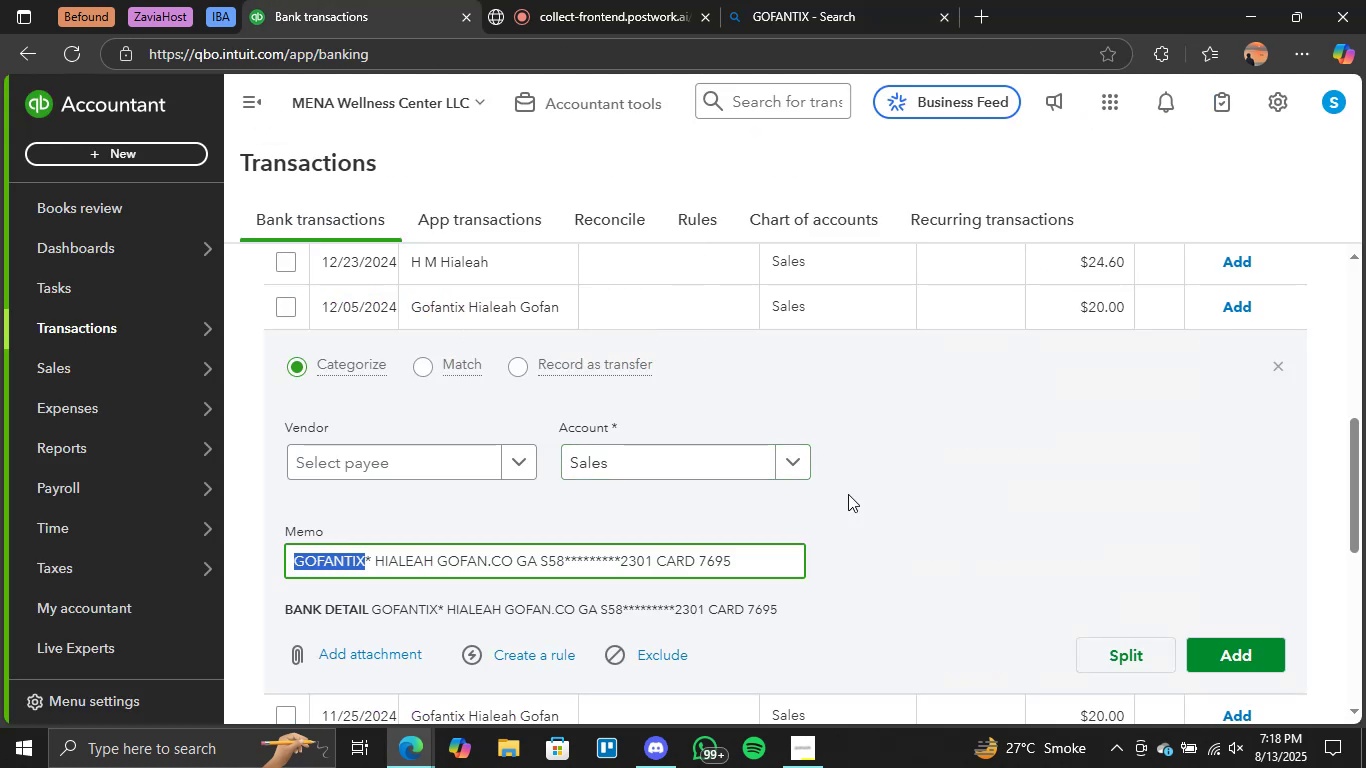 
left_click([905, 489])
 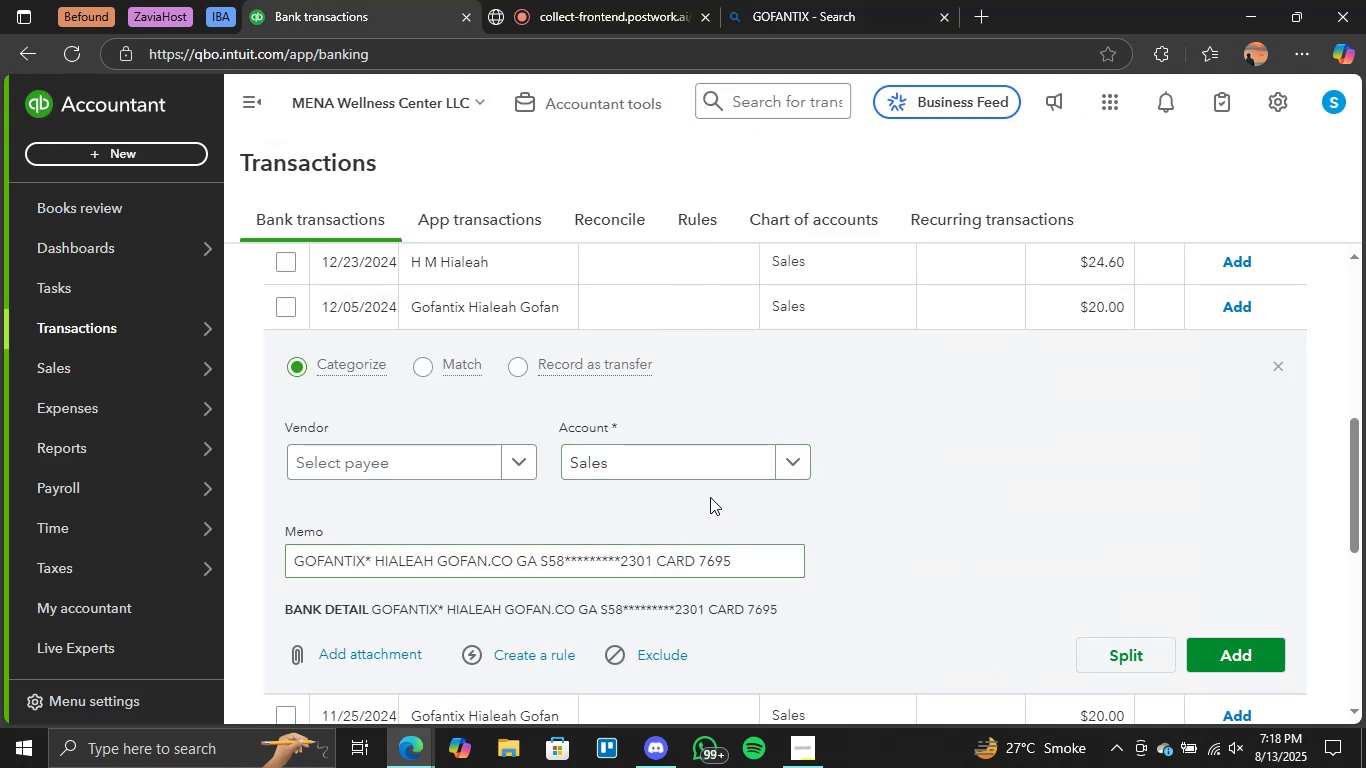 
left_click([782, 461])
 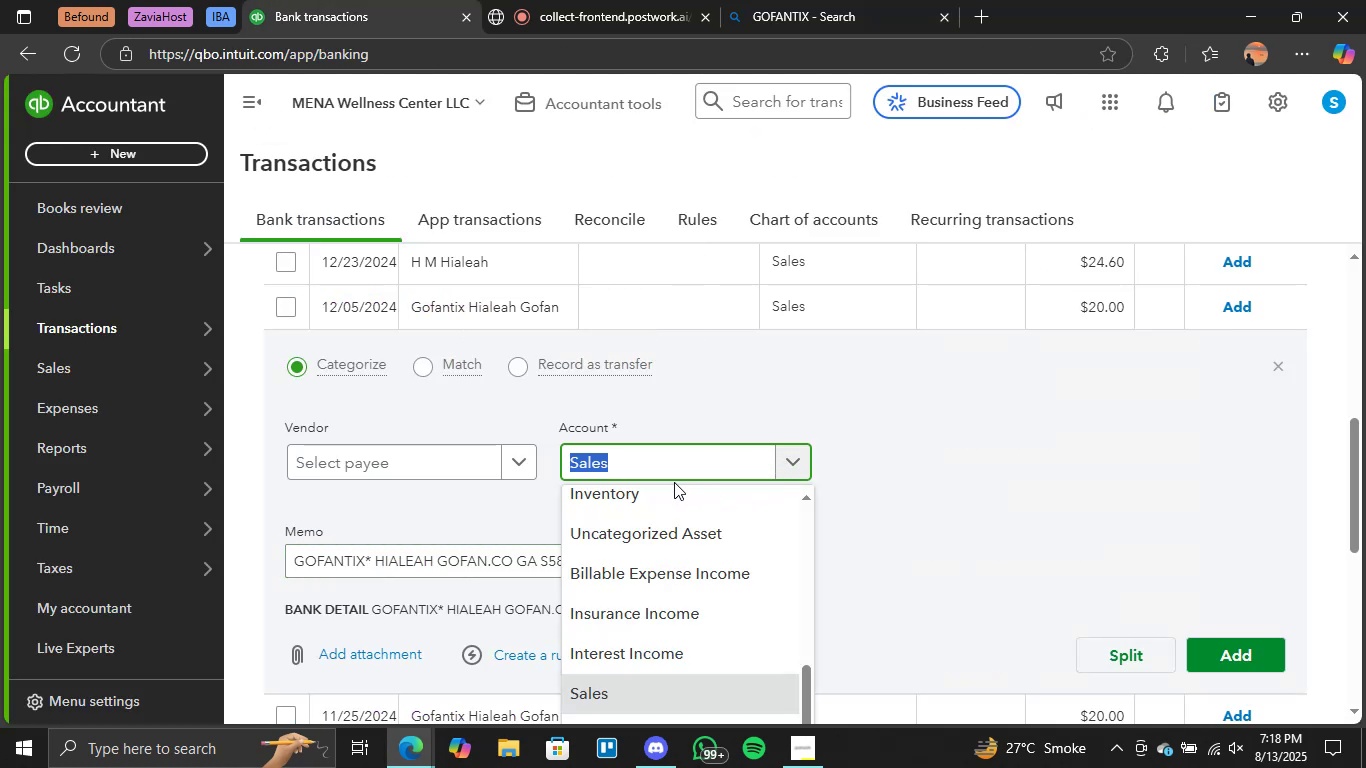 
type(mis)
 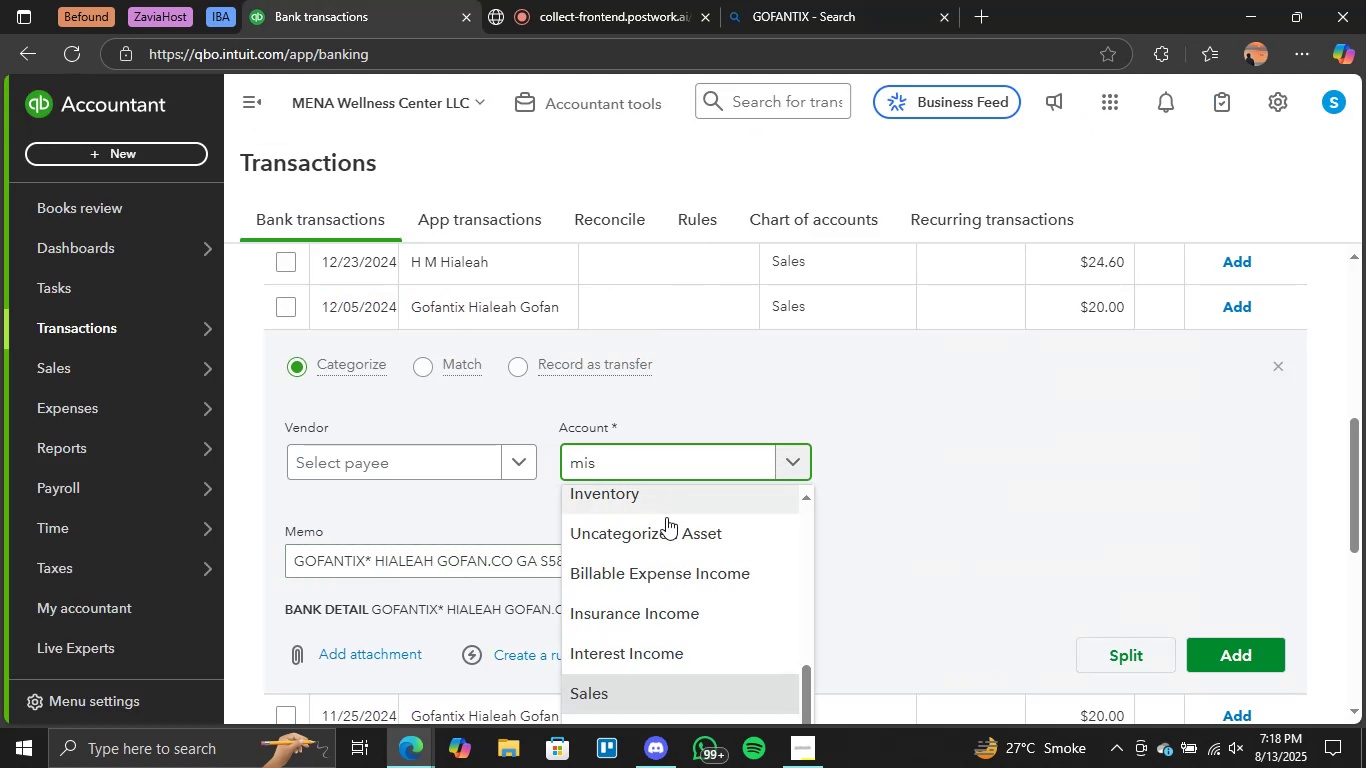 
scroll: coordinate [670, 547], scroll_direction: up, amount: 2.0
 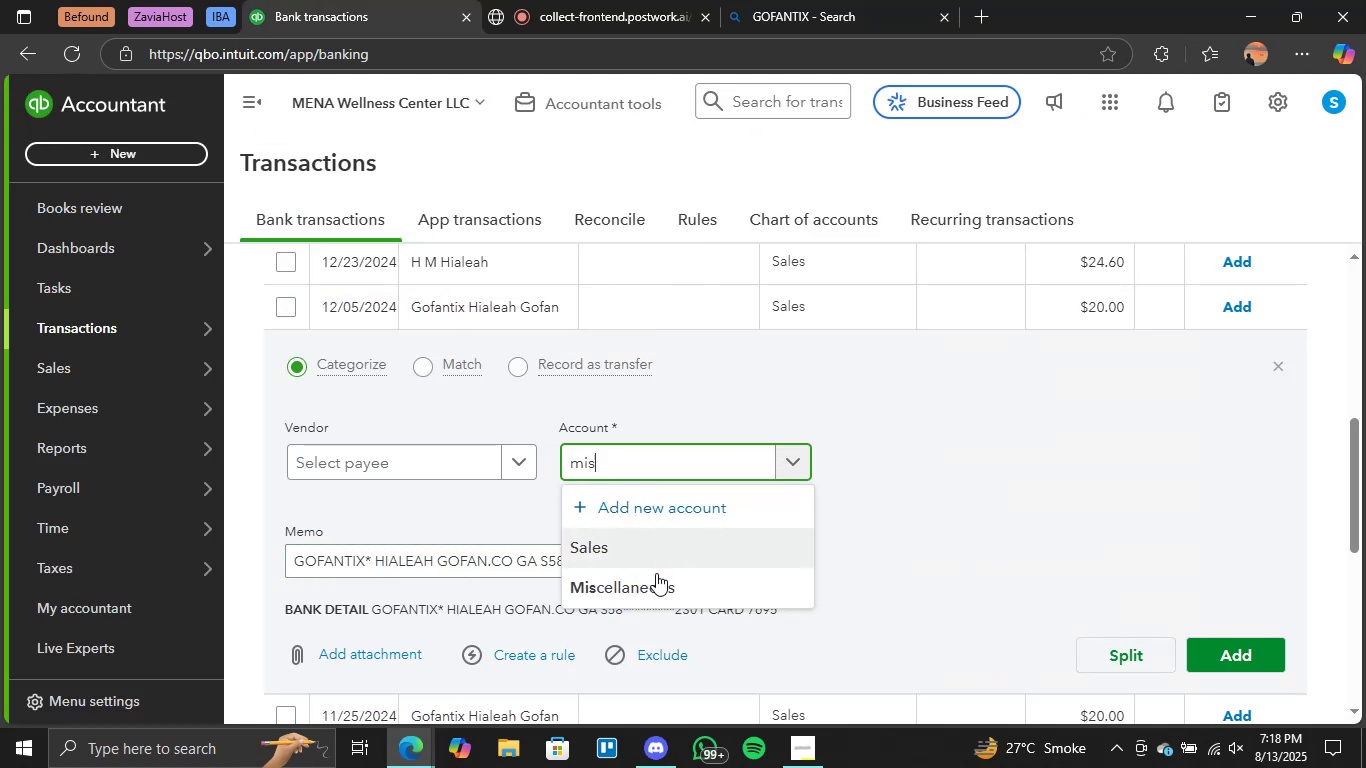 
left_click([645, 588])
 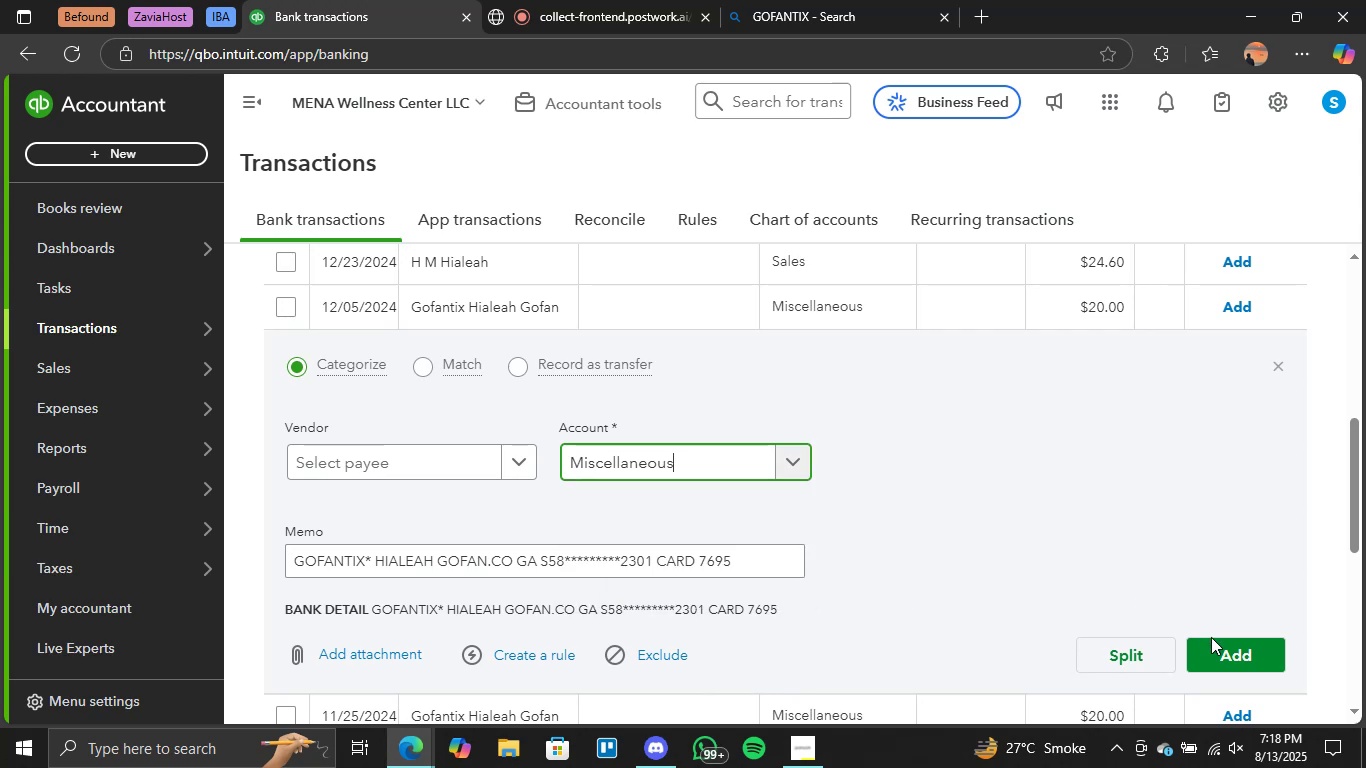 
left_click([1224, 647])
 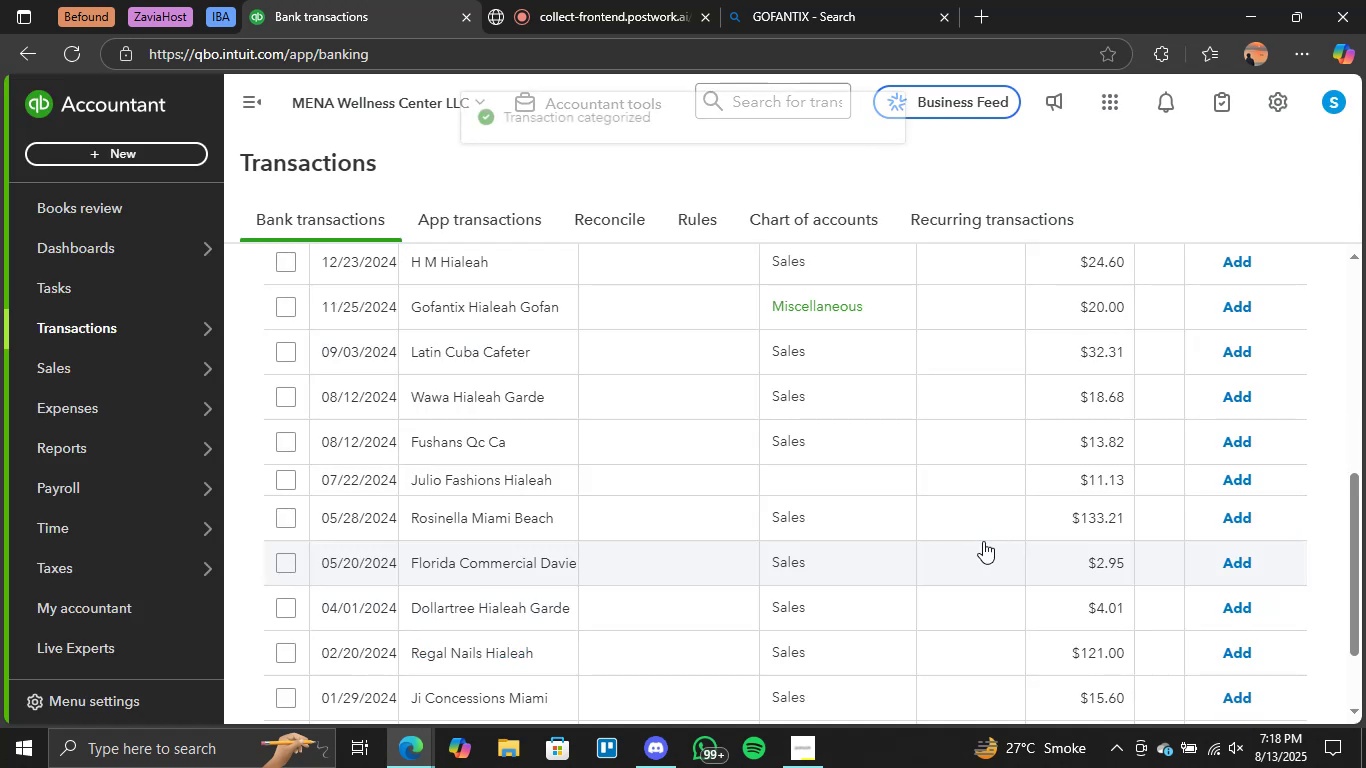 
left_click([836, 309])
 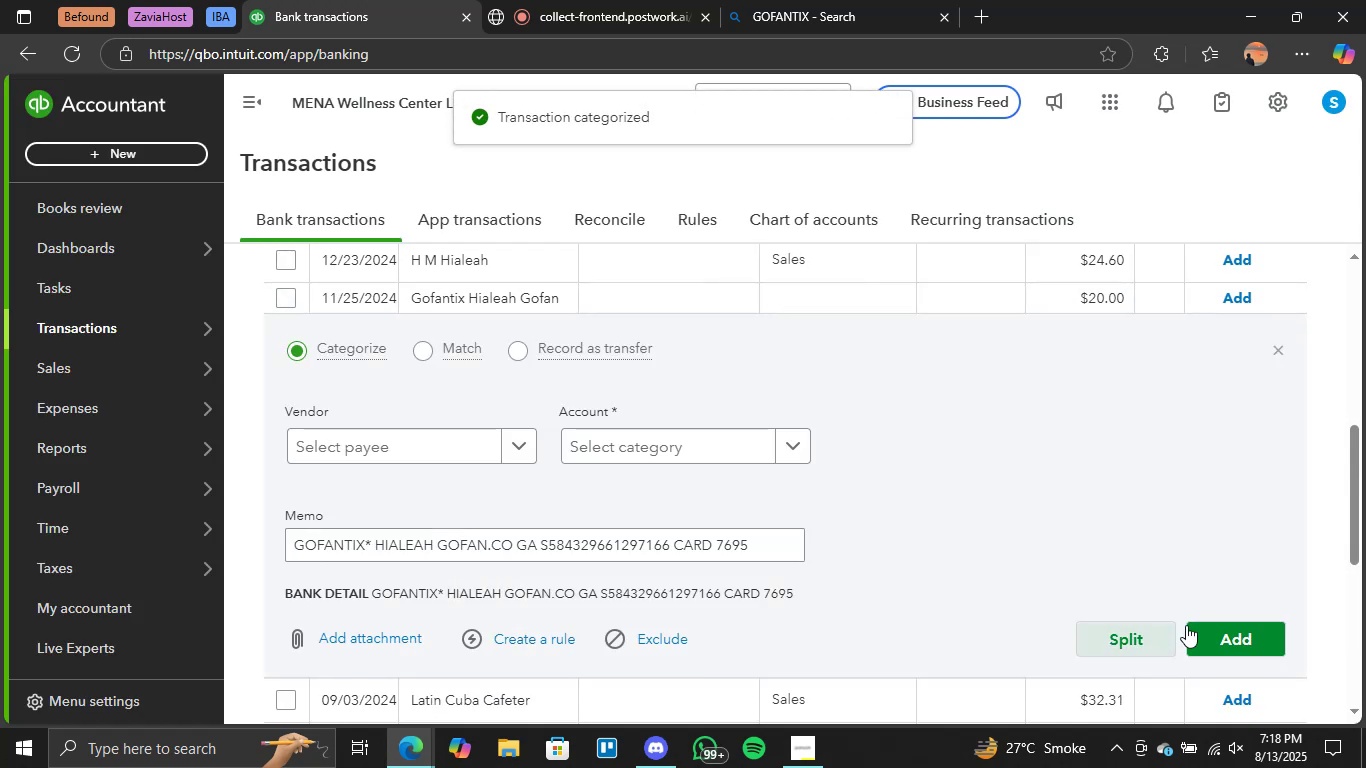 
left_click([1218, 633])
 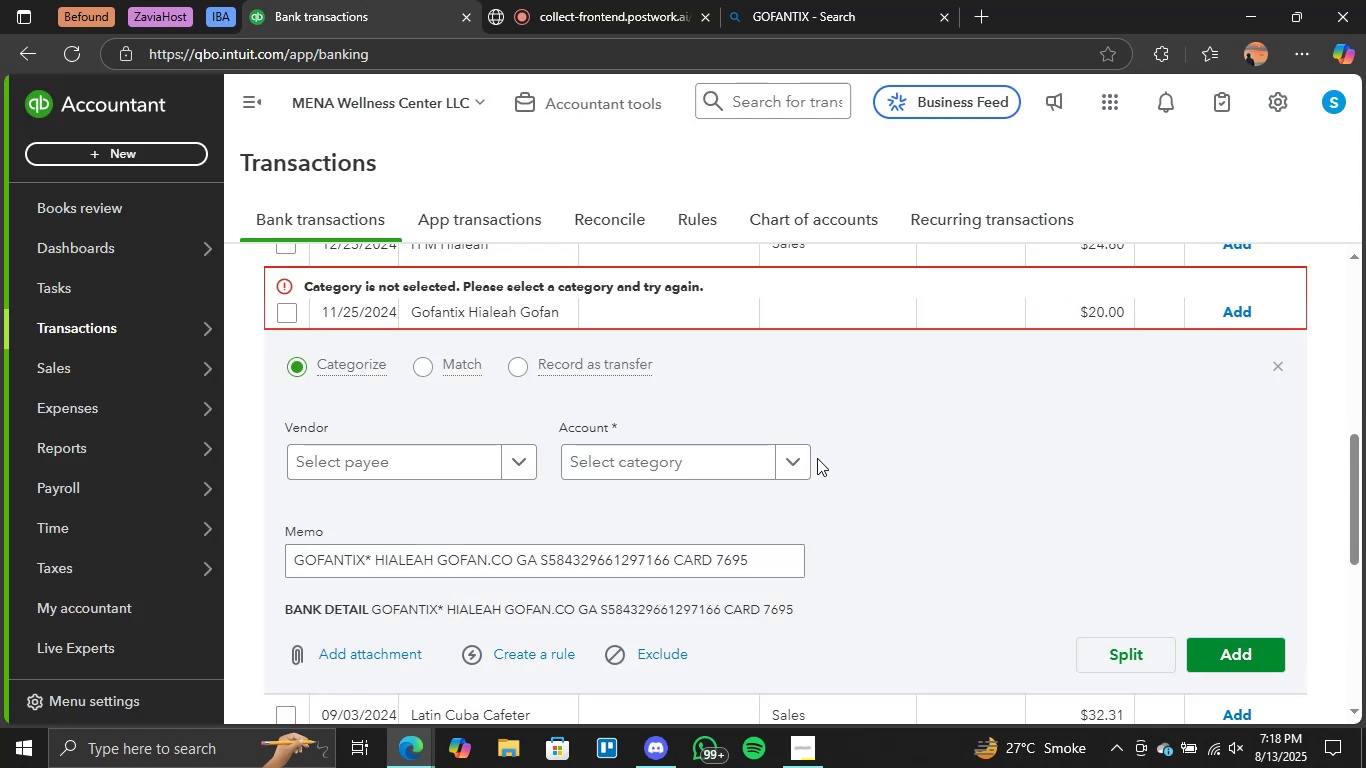 
left_click([786, 460])
 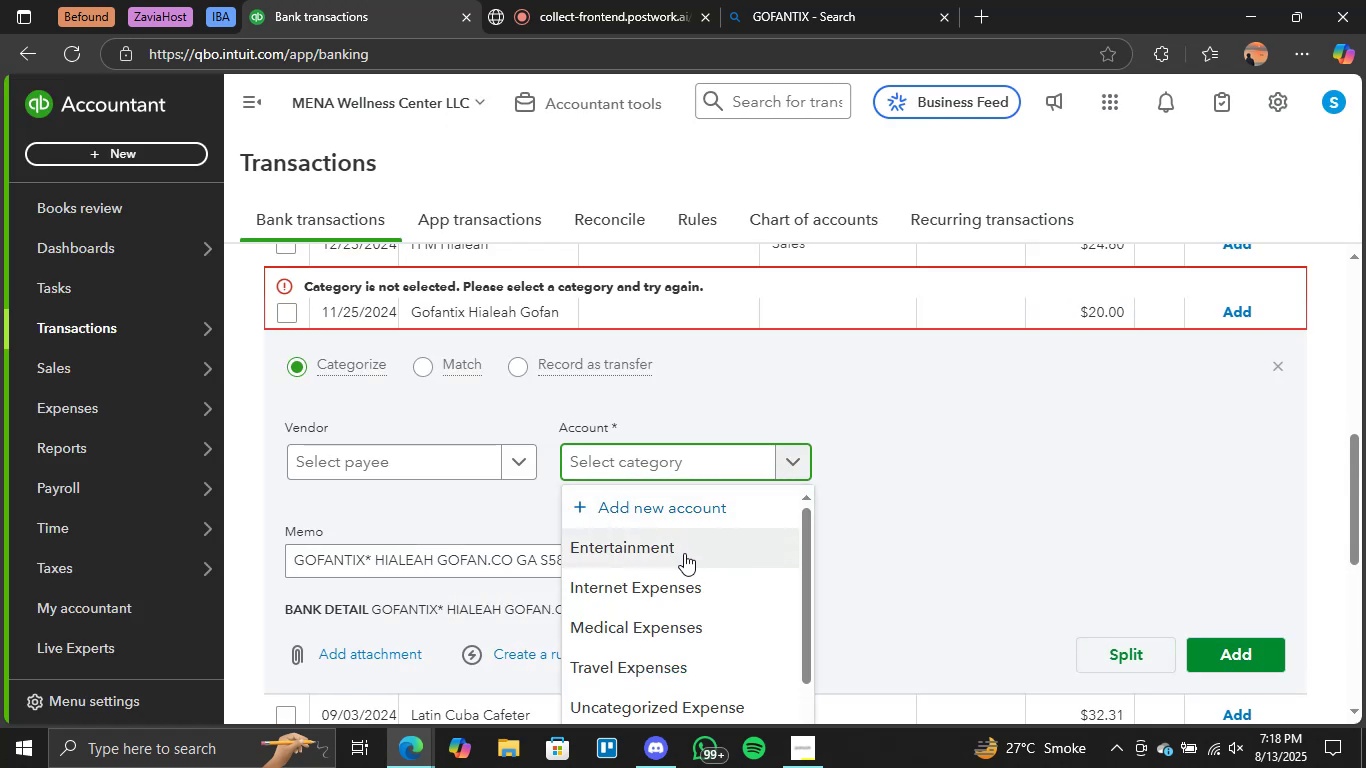 
scroll: coordinate [681, 589], scroll_direction: down, amount: 4.0
 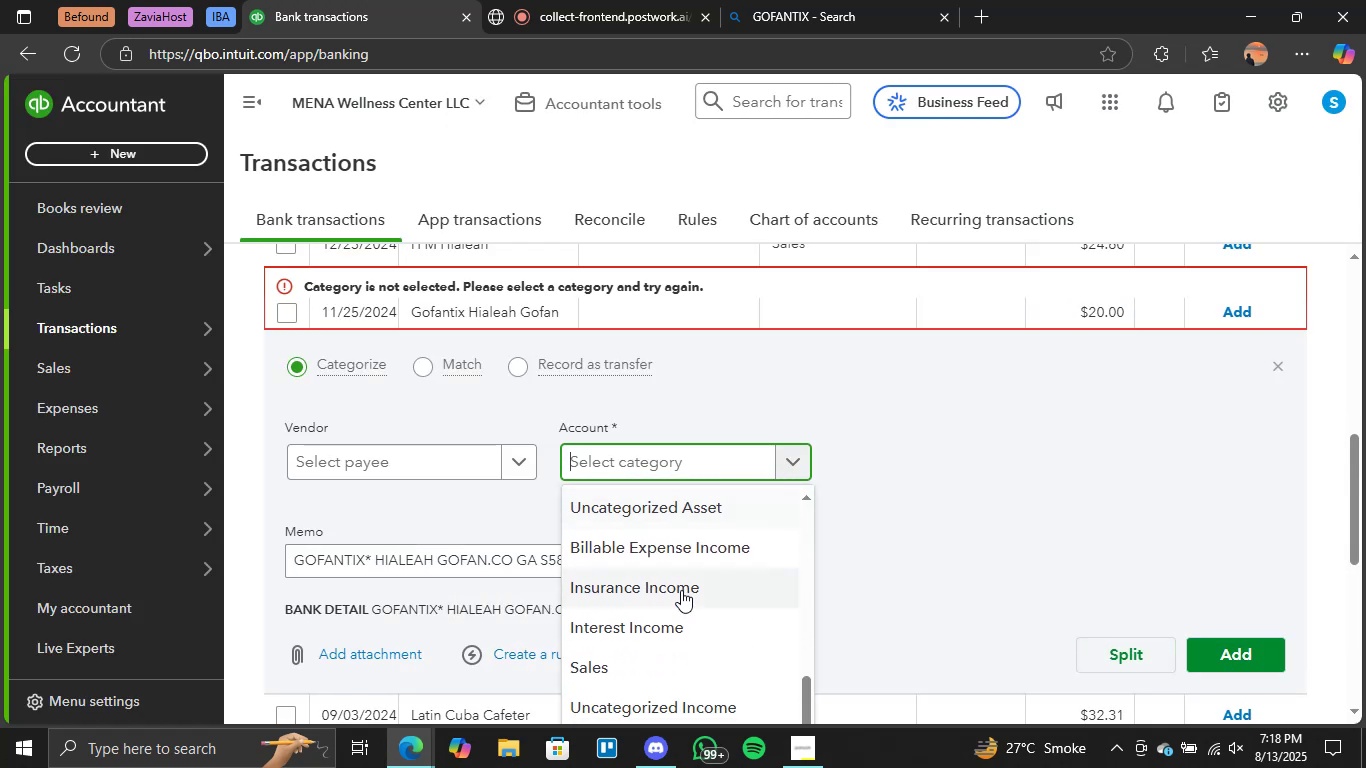 
scroll: coordinate [669, 561], scroll_direction: up, amount: 2.0
 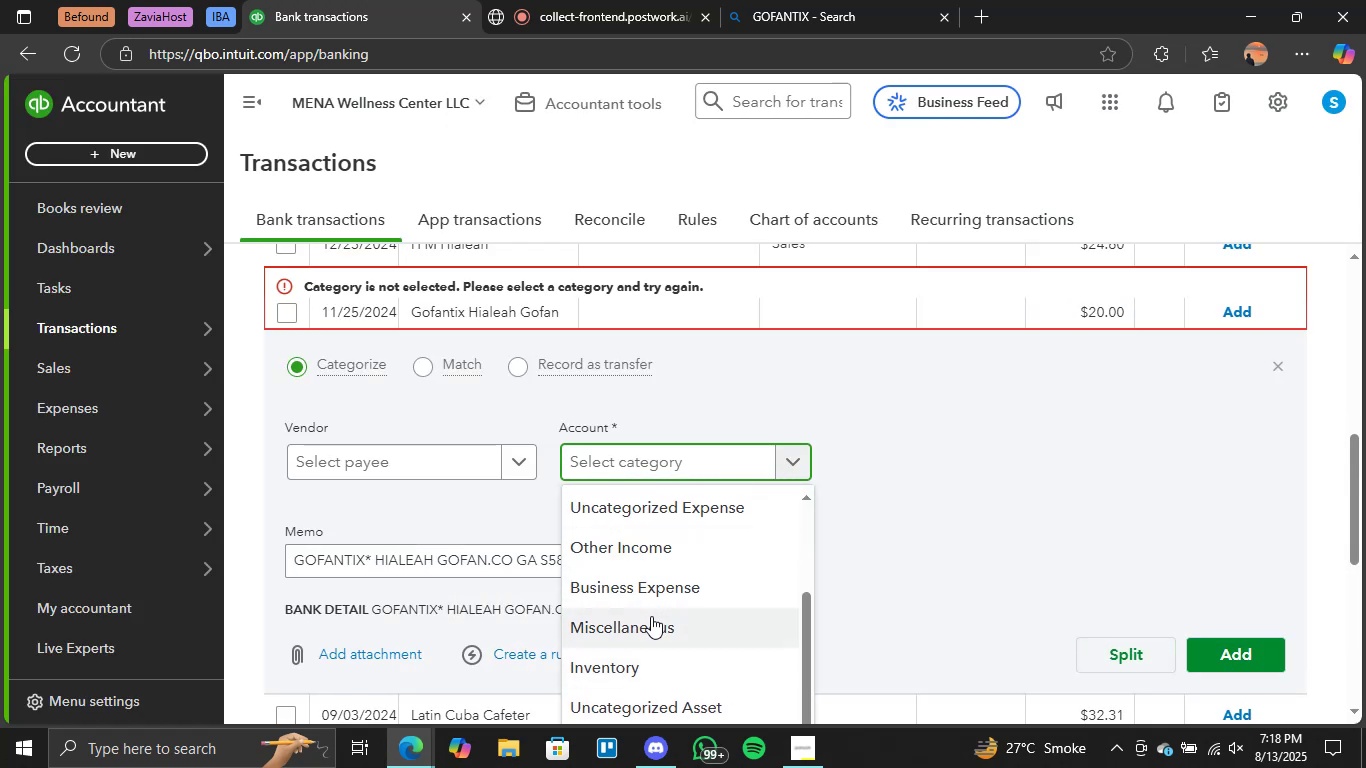 
left_click([651, 616])
 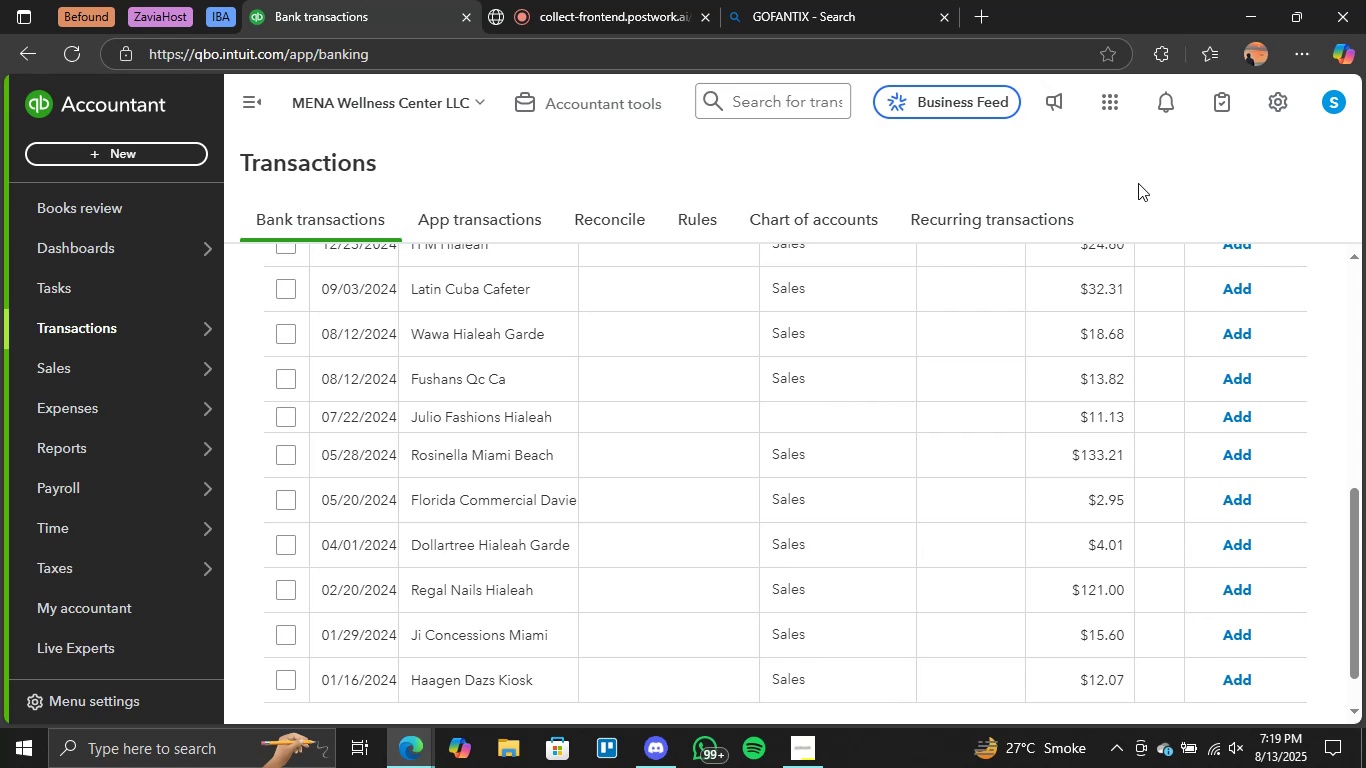 
wait(48.35)
 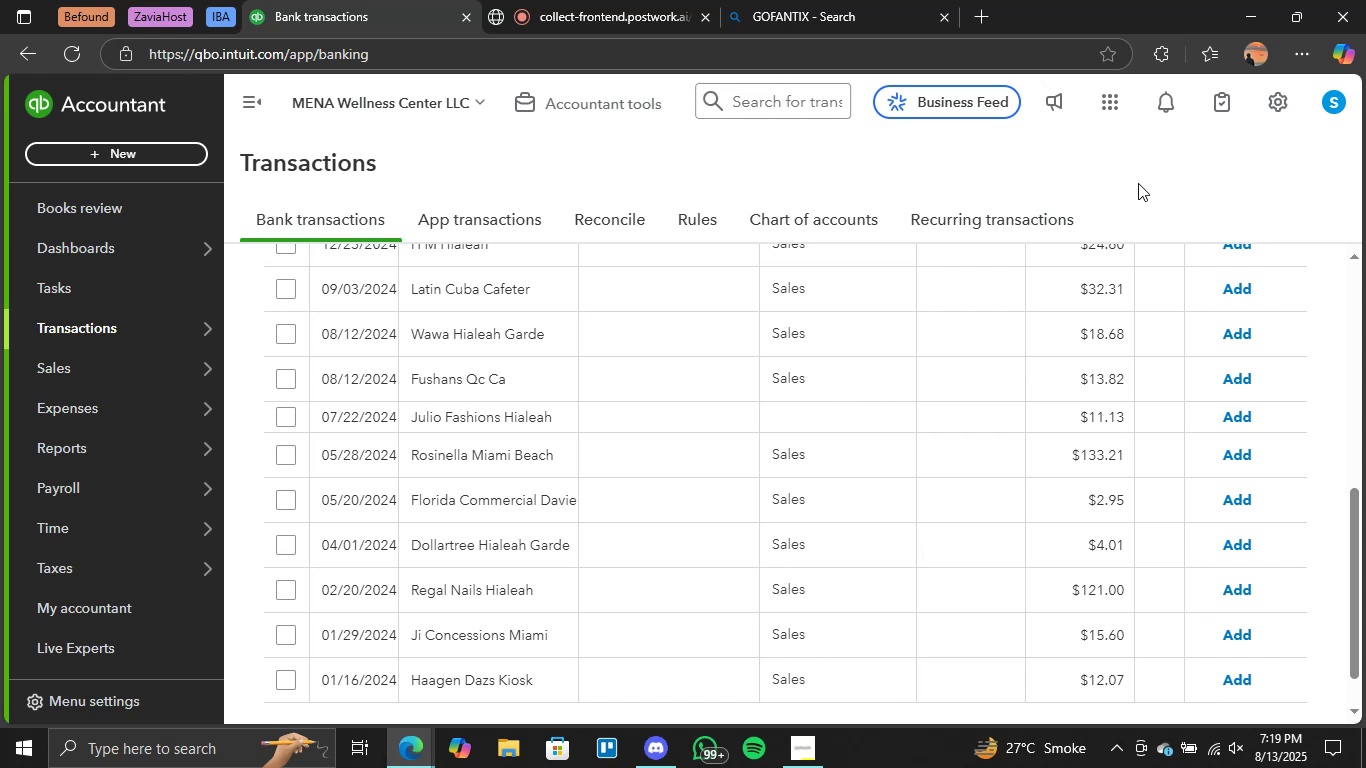 
scroll: coordinate [506, 556], scroll_direction: down, amount: 3.0
 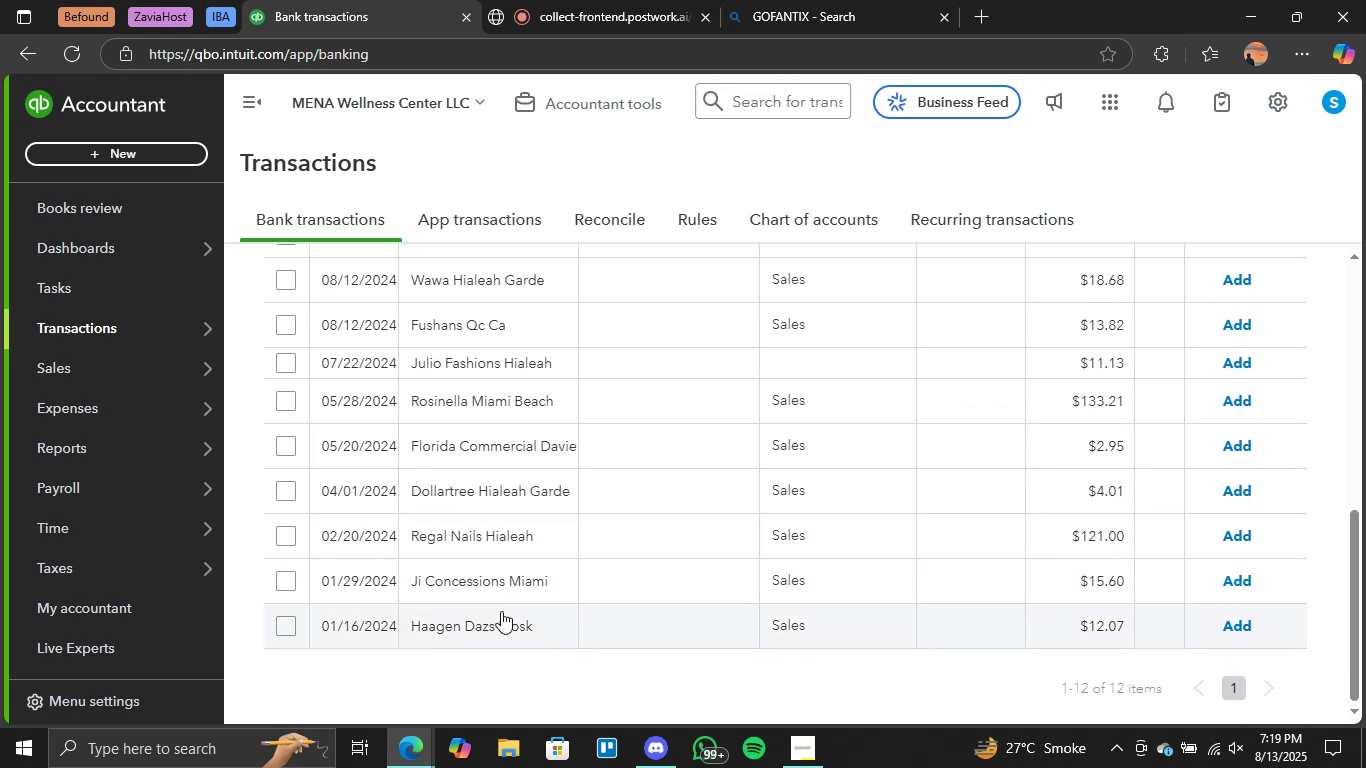 
scroll: coordinate [524, 600], scroll_direction: up, amount: 2.0
 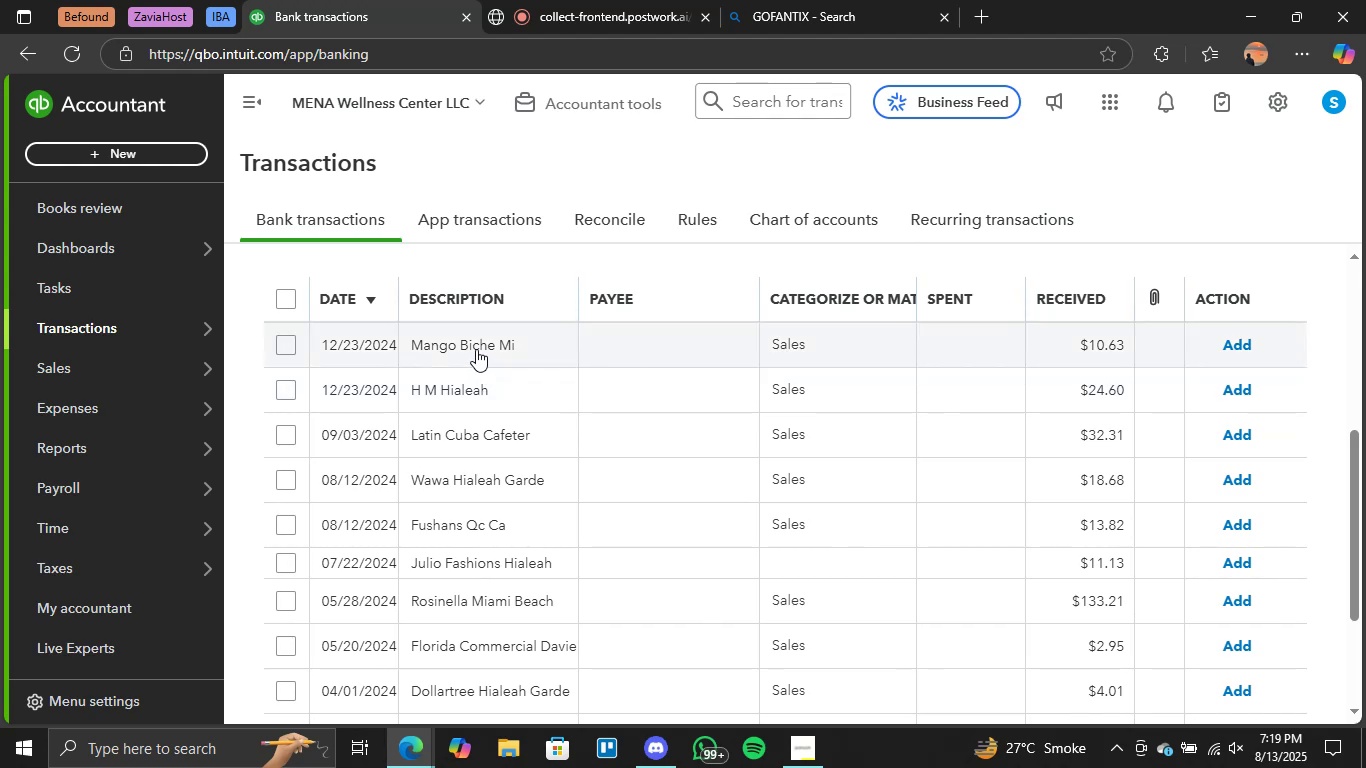 
left_click([476, 349])
 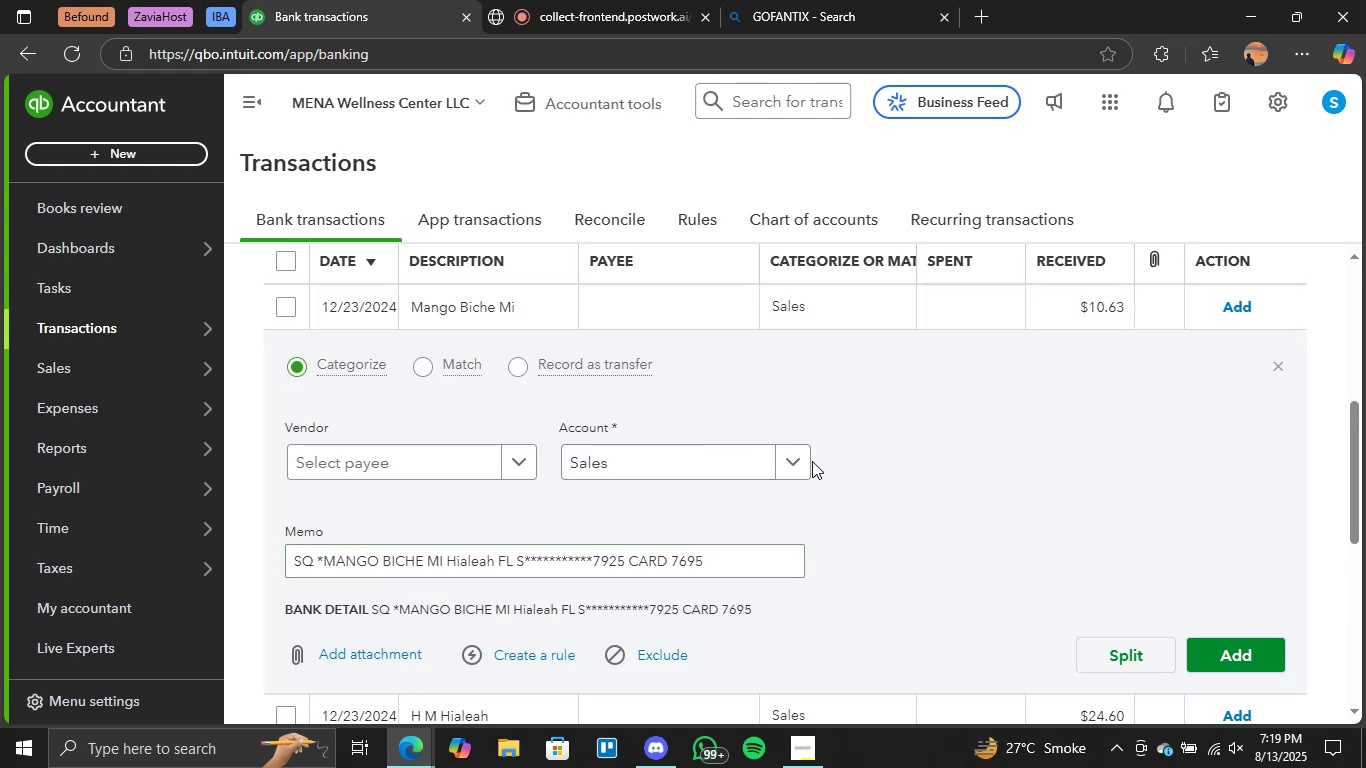 
wait(11.7)
 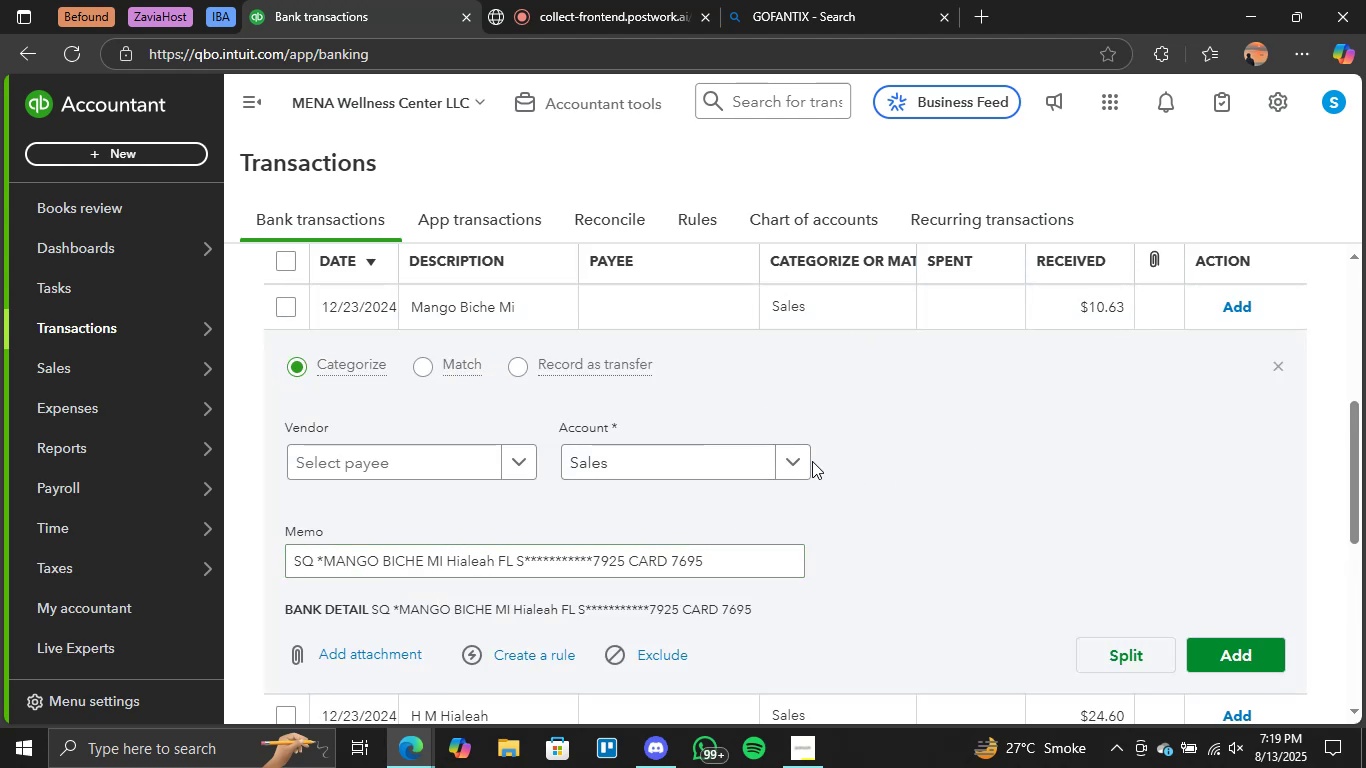 
scroll: coordinate [539, 582], scroll_direction: down, amount: 8.0
 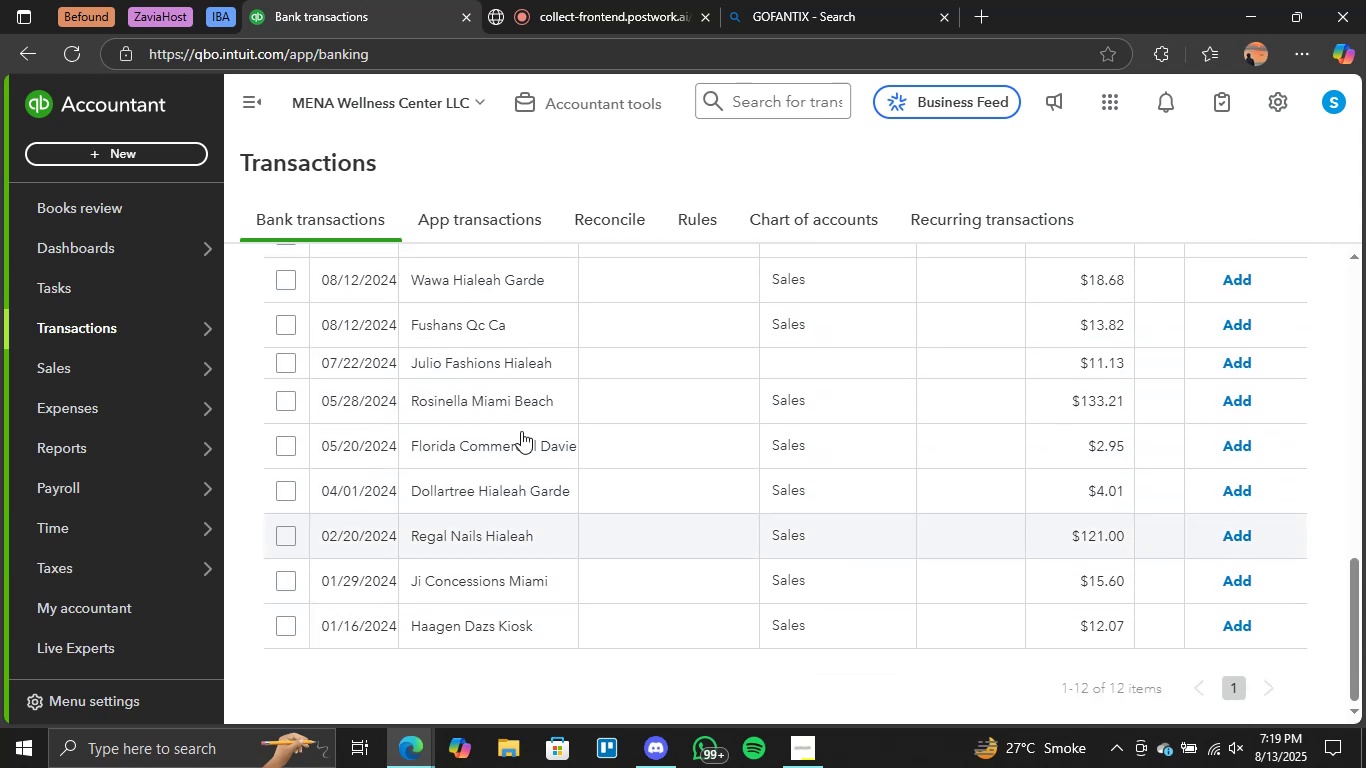 
scroll: coordinate [494, 406], scroll_direction: up, amount: 2.0
 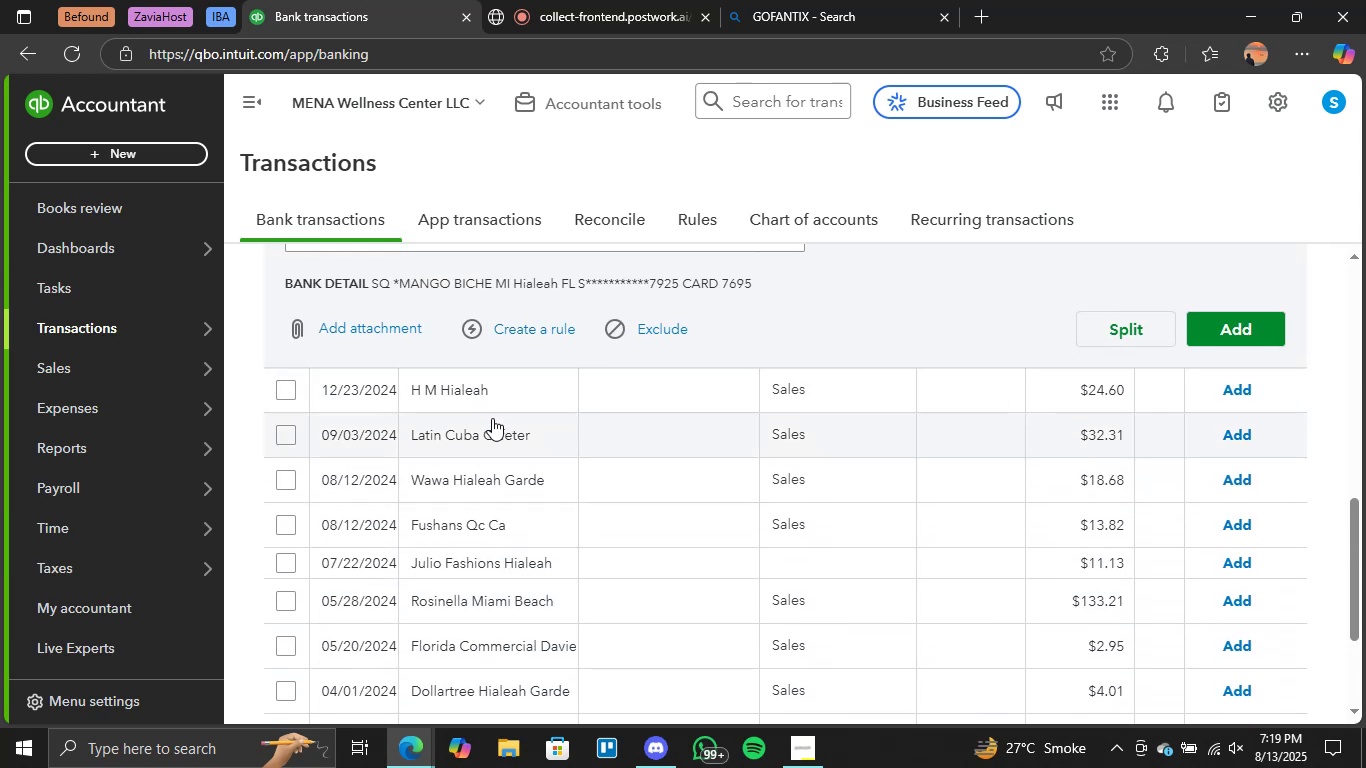 
scroll: coordinate [490, 423], scroll_direction: down, amount: 1.0
 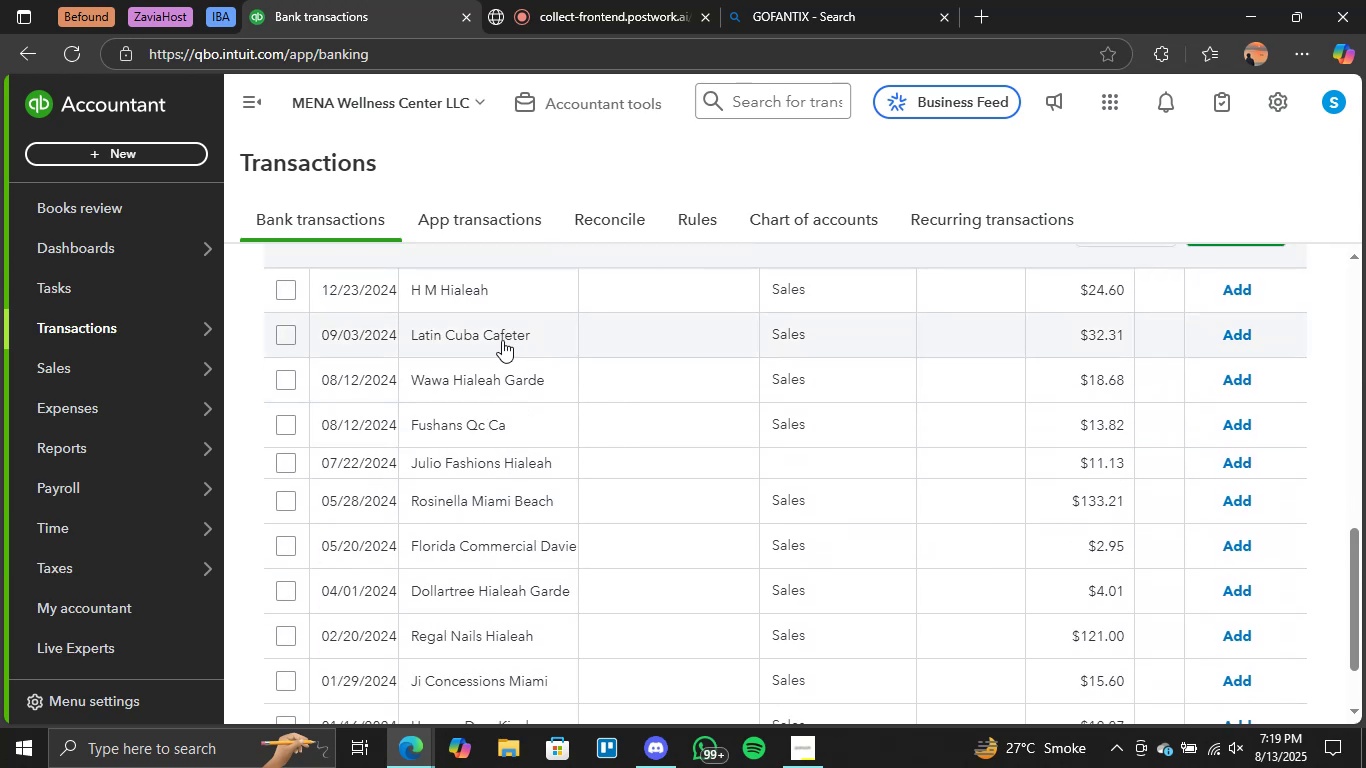 
left_click([502, 340])
 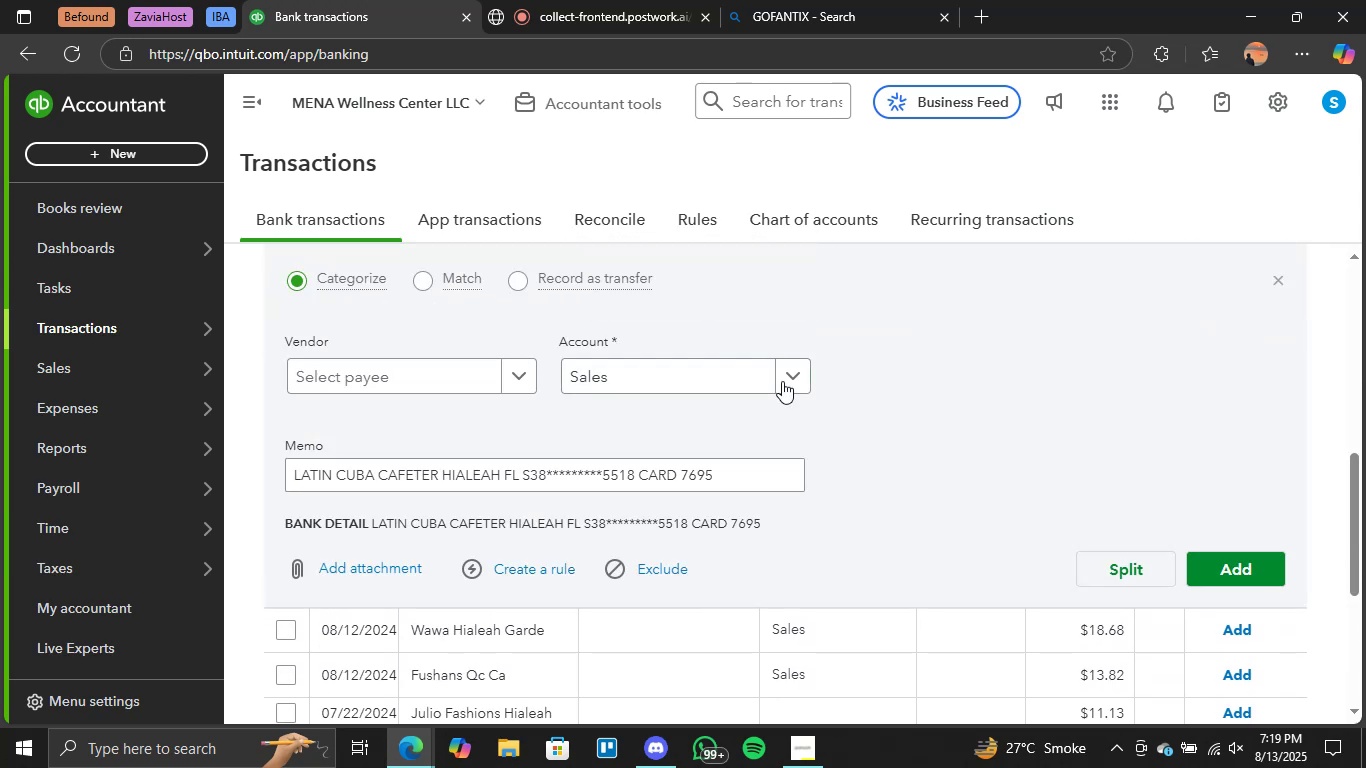 
left_click([797, 378])
 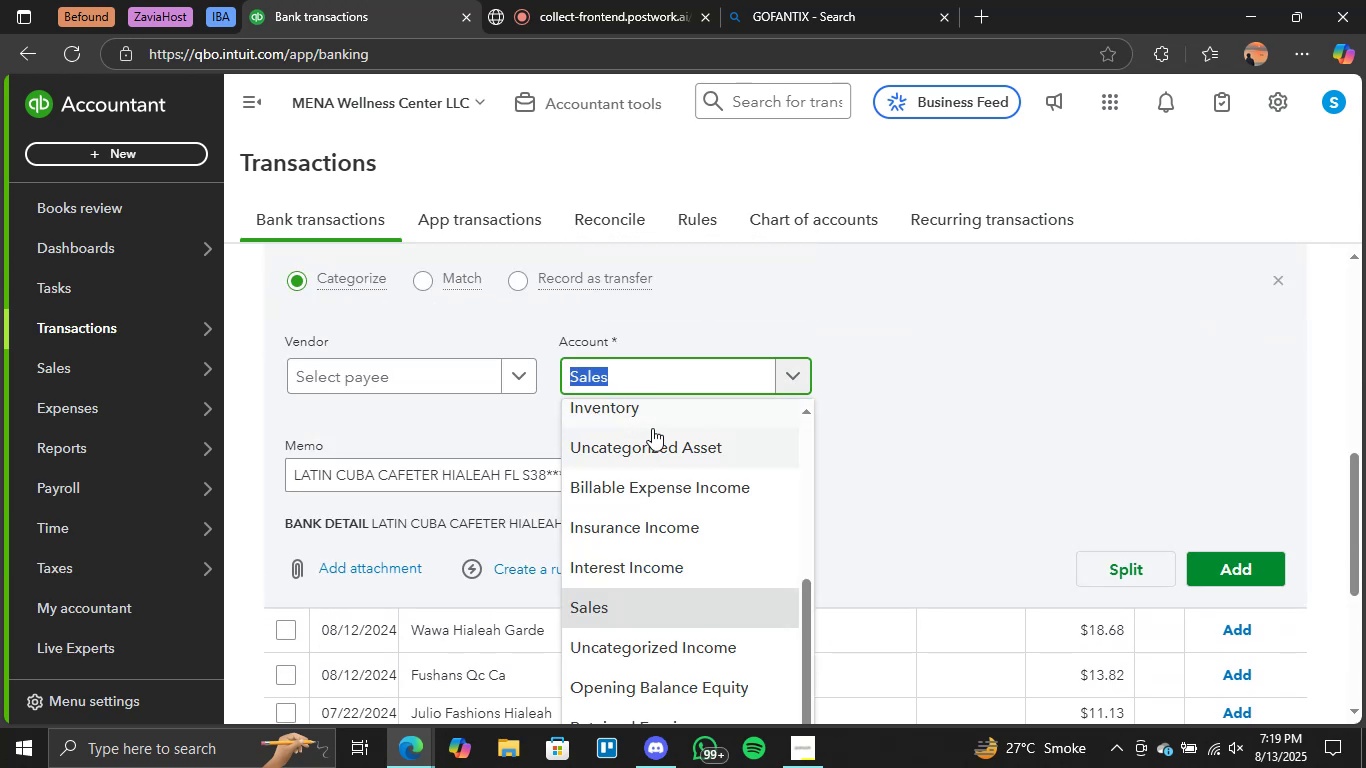 
scroll: coordinate [649, 465], scroll_direction: up, amount: 4.0
 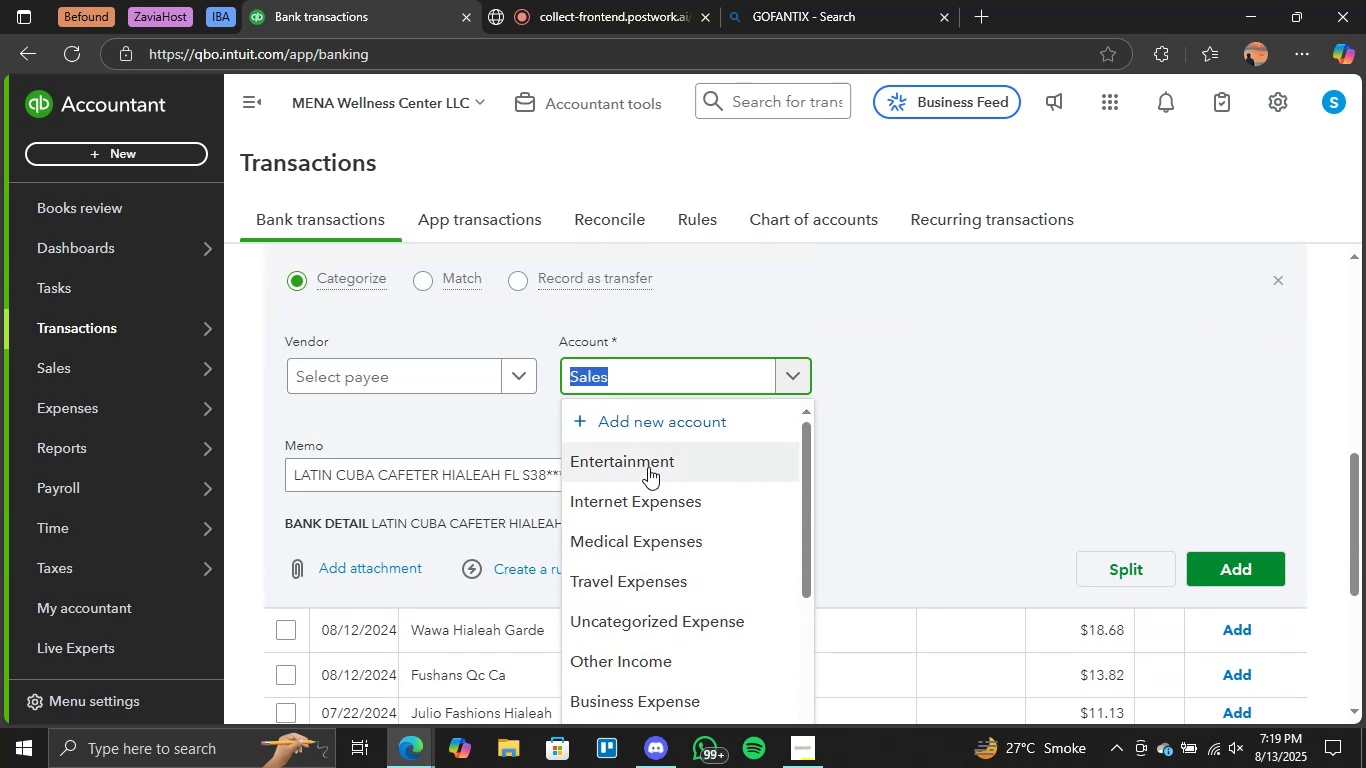 
left_click([648, 465])
 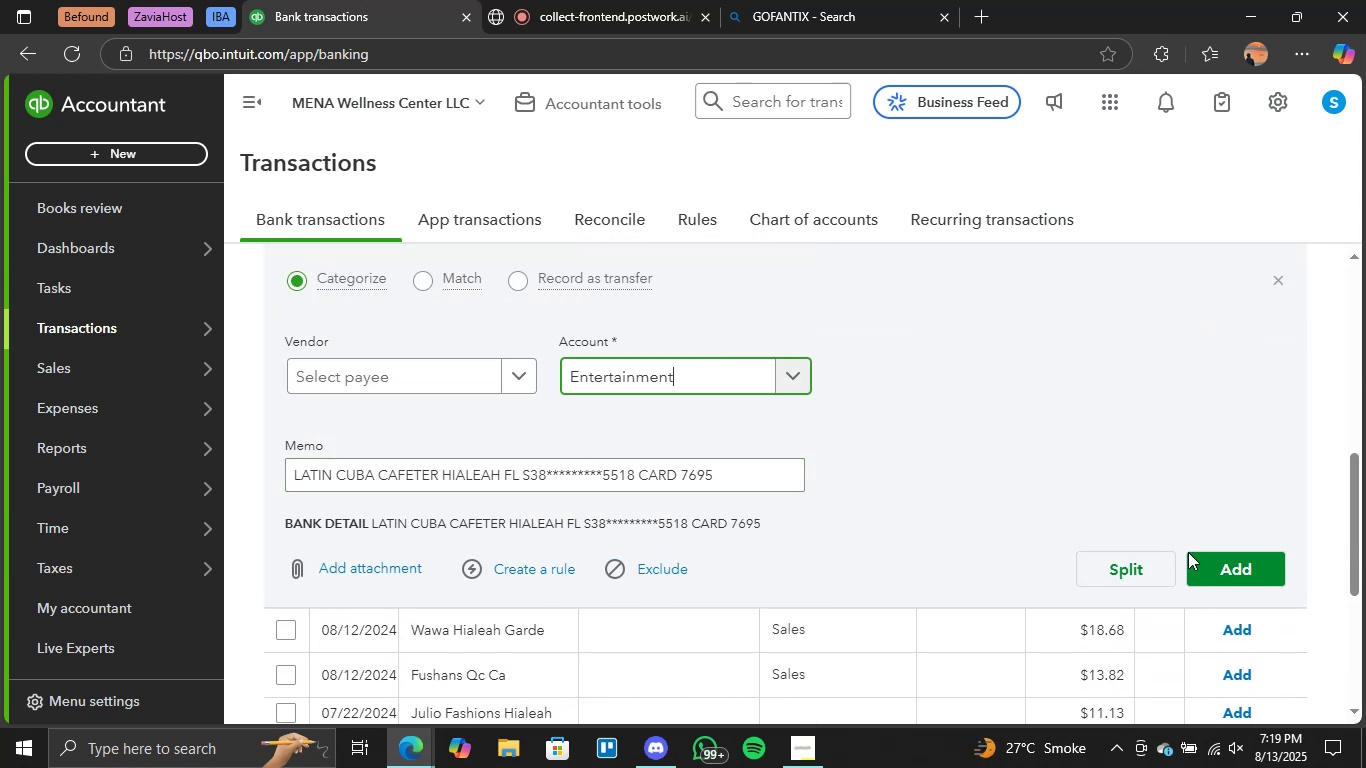 
left_click([1224, 571])
 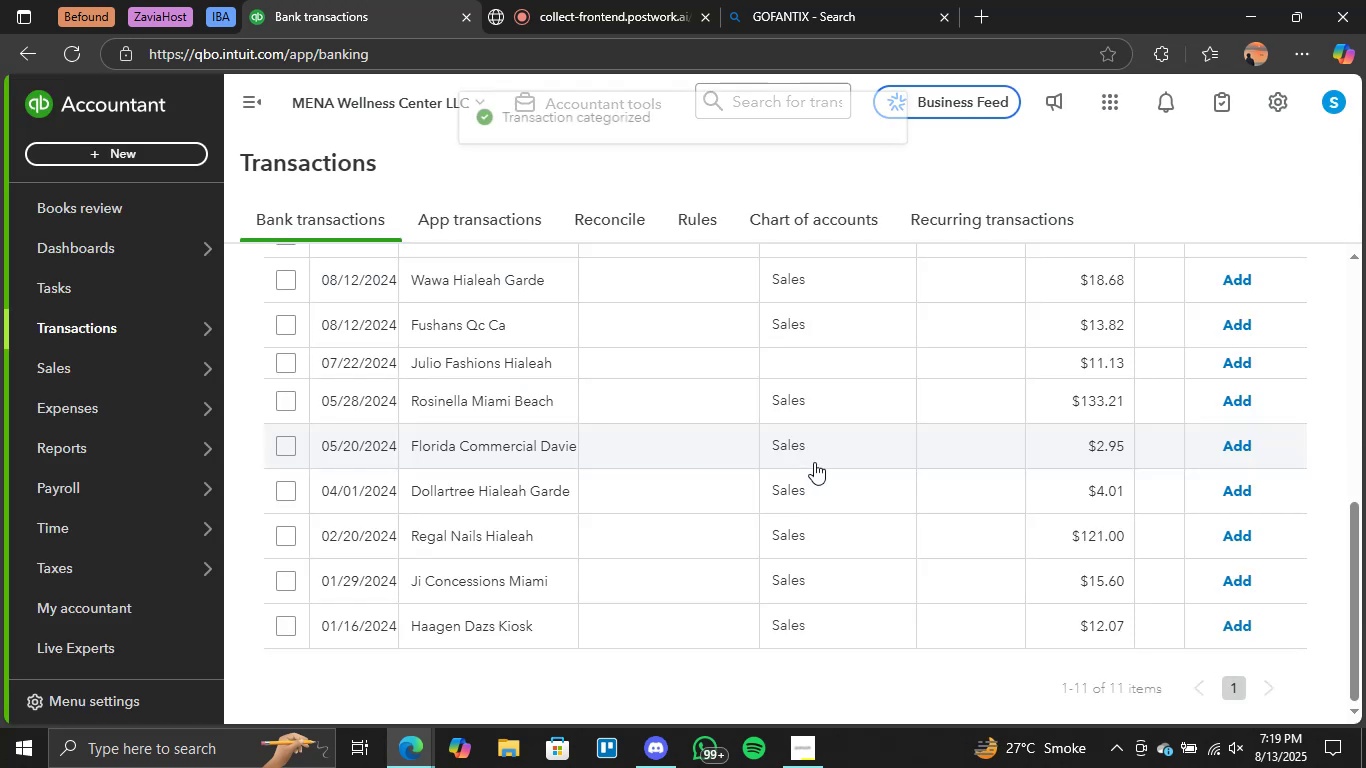 
scroll: coordinate [554, 592], scroll_direction: down, amount: 1.0
 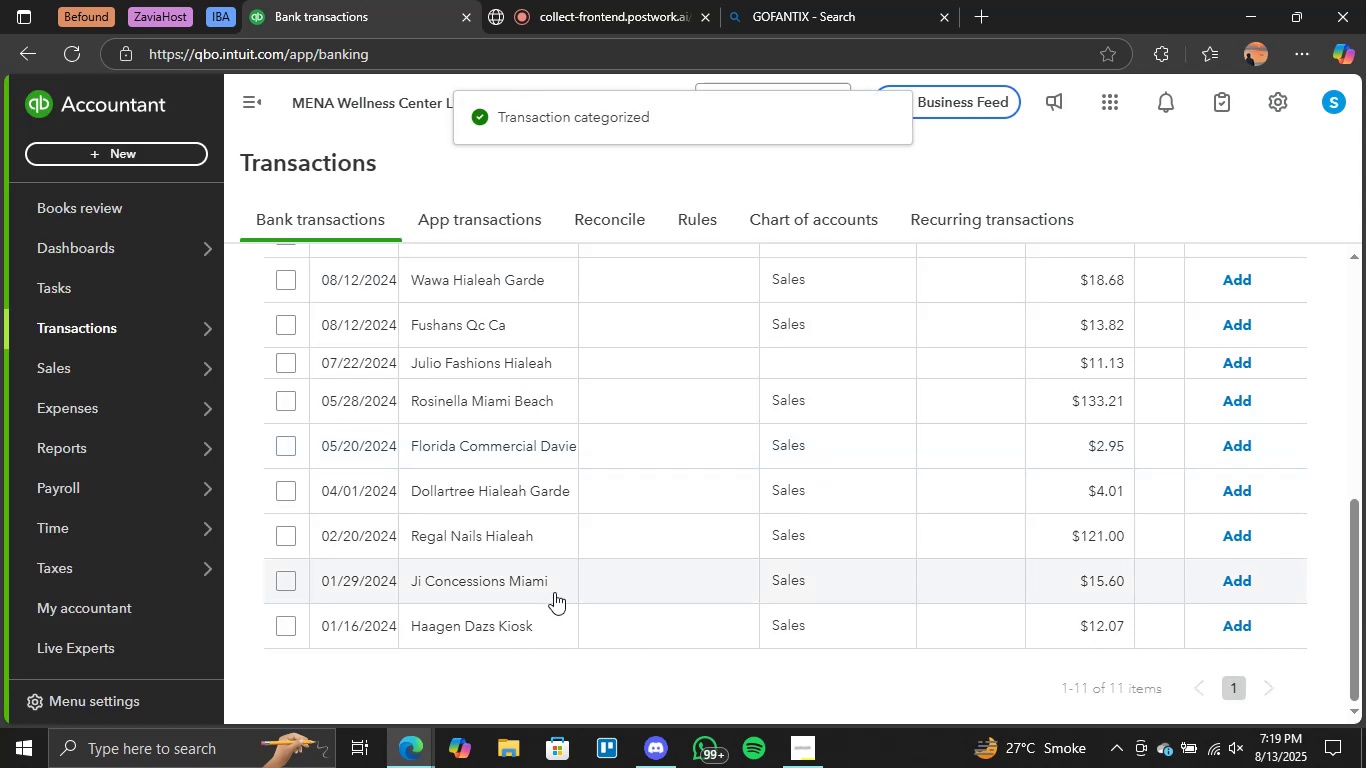 
scroll: coordinate [554, 592], scroll_direction: up, amount: 1.0
 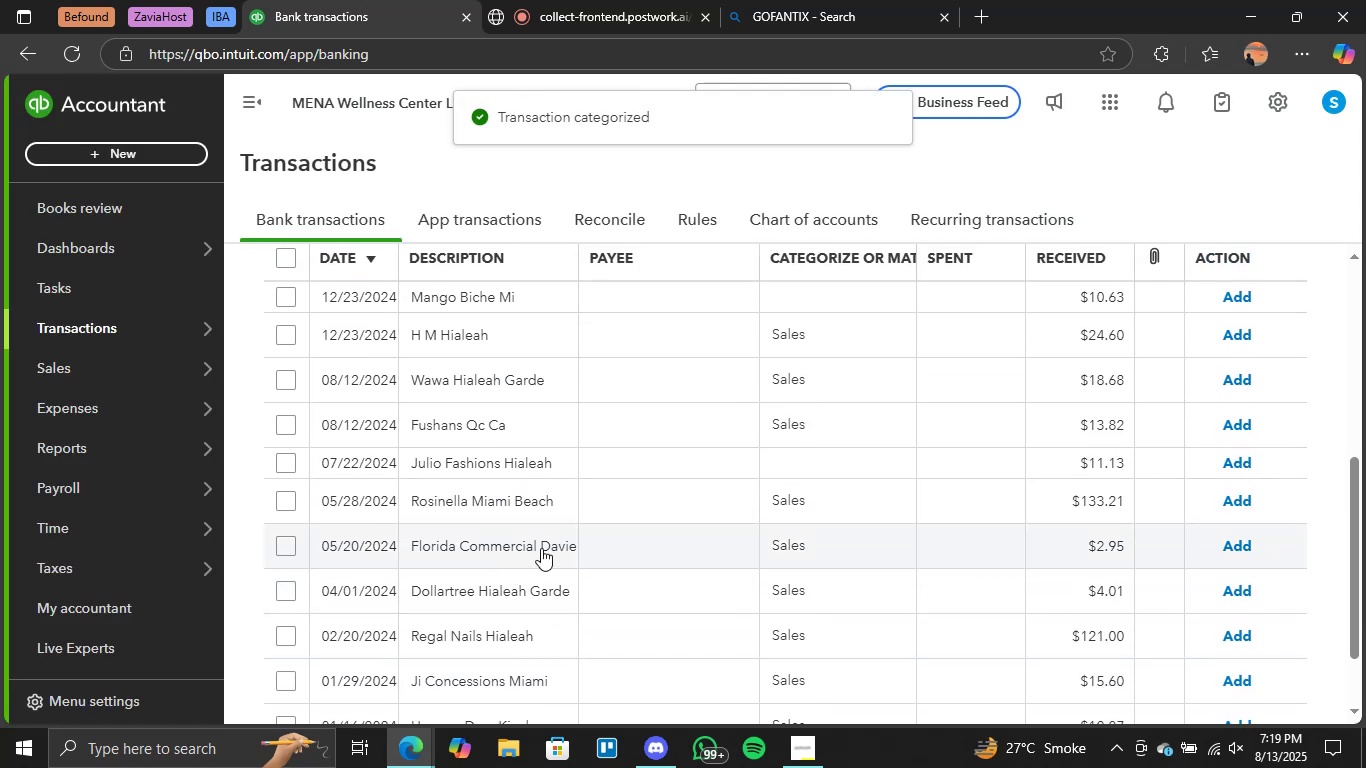 
left_click([543, 547])
 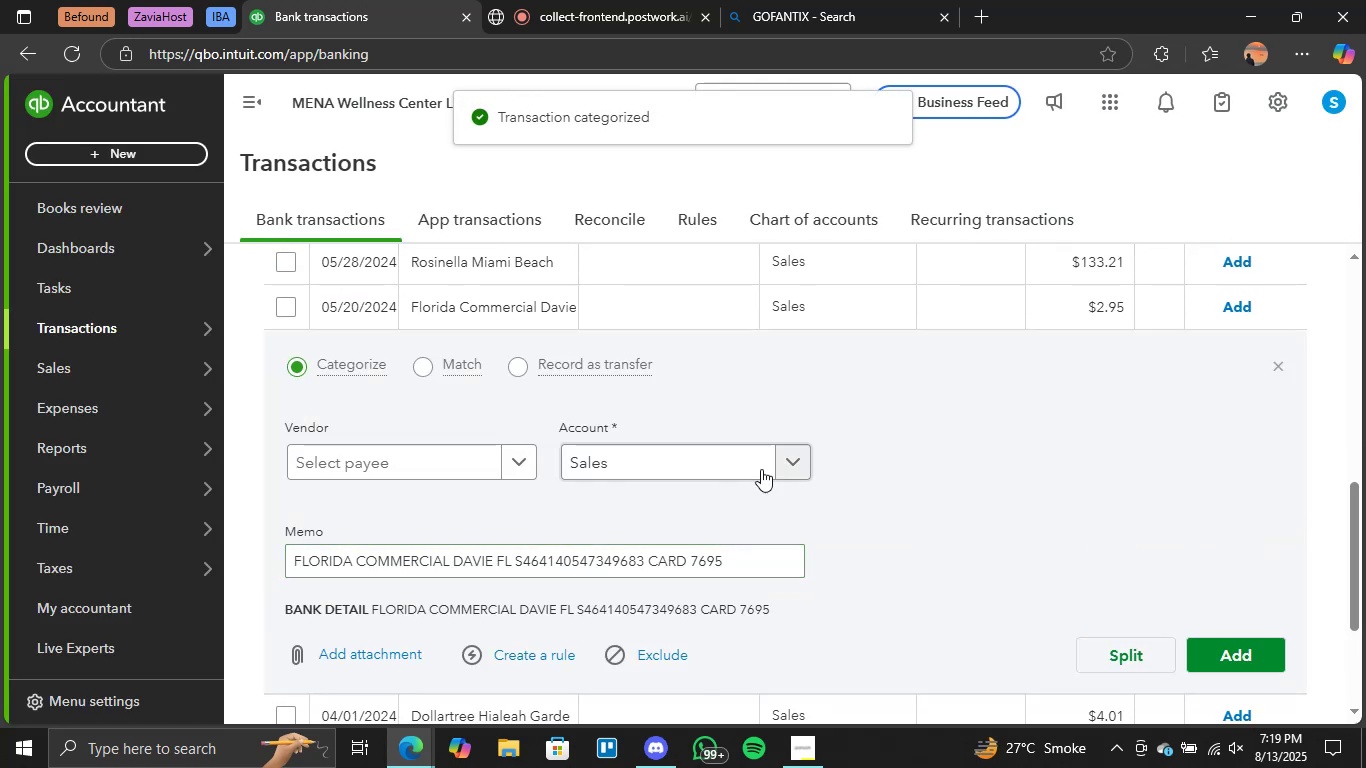 
left_click([783, 462])
 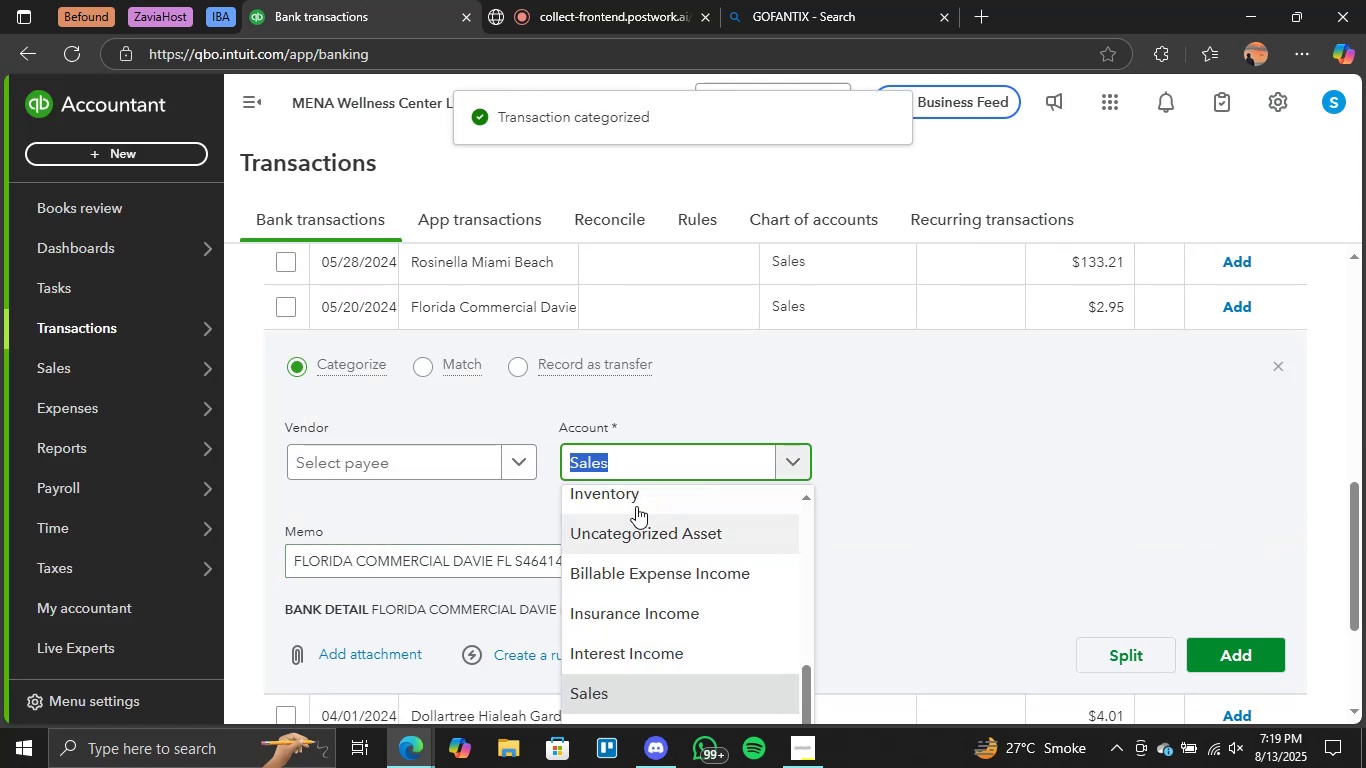 
scroll: coordinate [646, 531], scroll_direction: up, amount: 4.0
 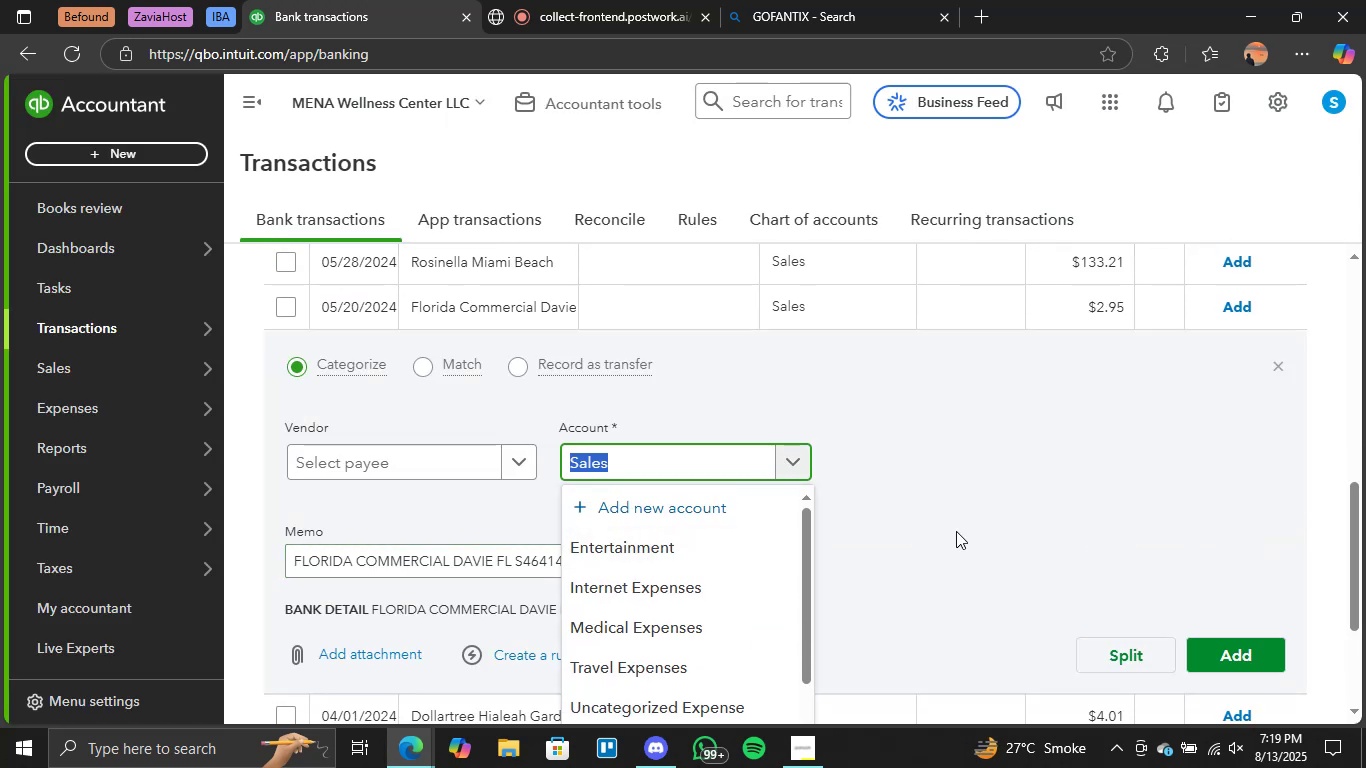 
left_click([956, 531])
 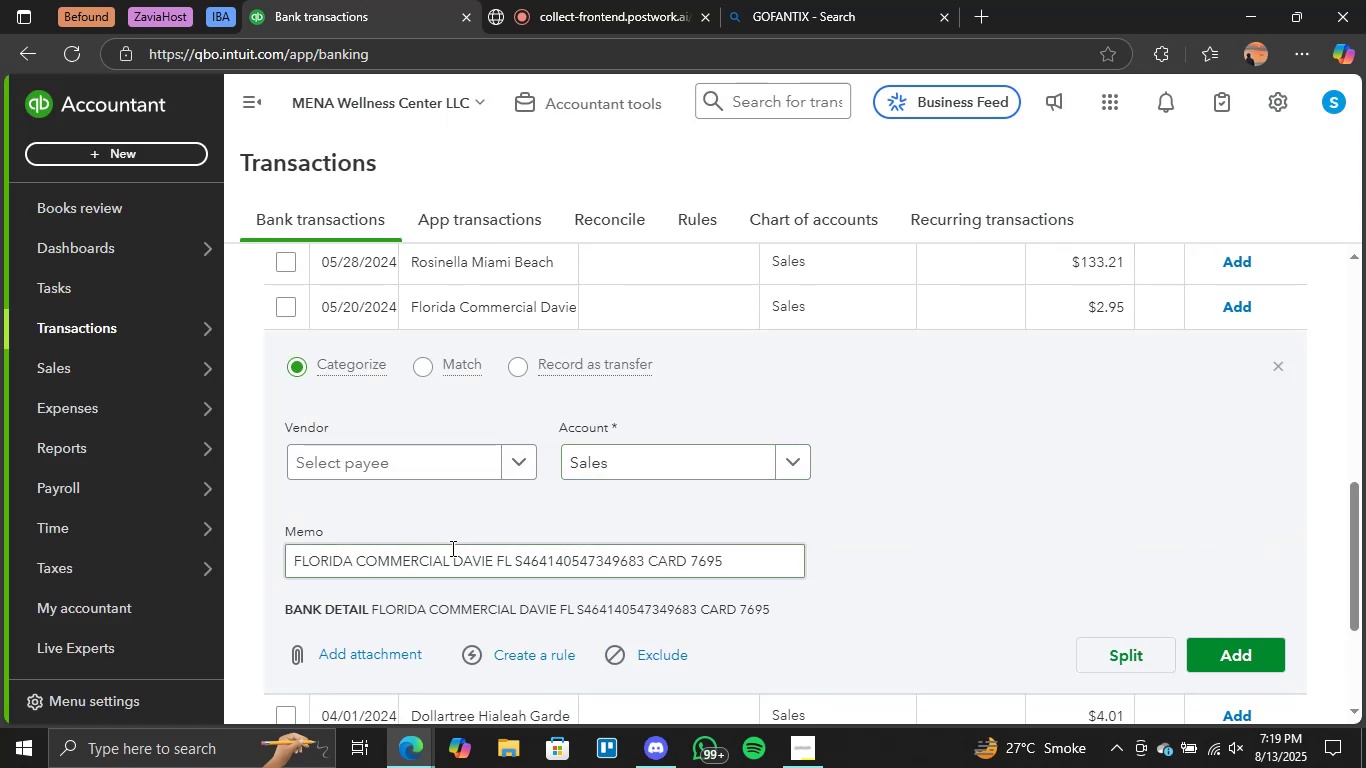 
left_click_drag(start_coordinate=[446, 557], to_coordinate=[240, 567])
 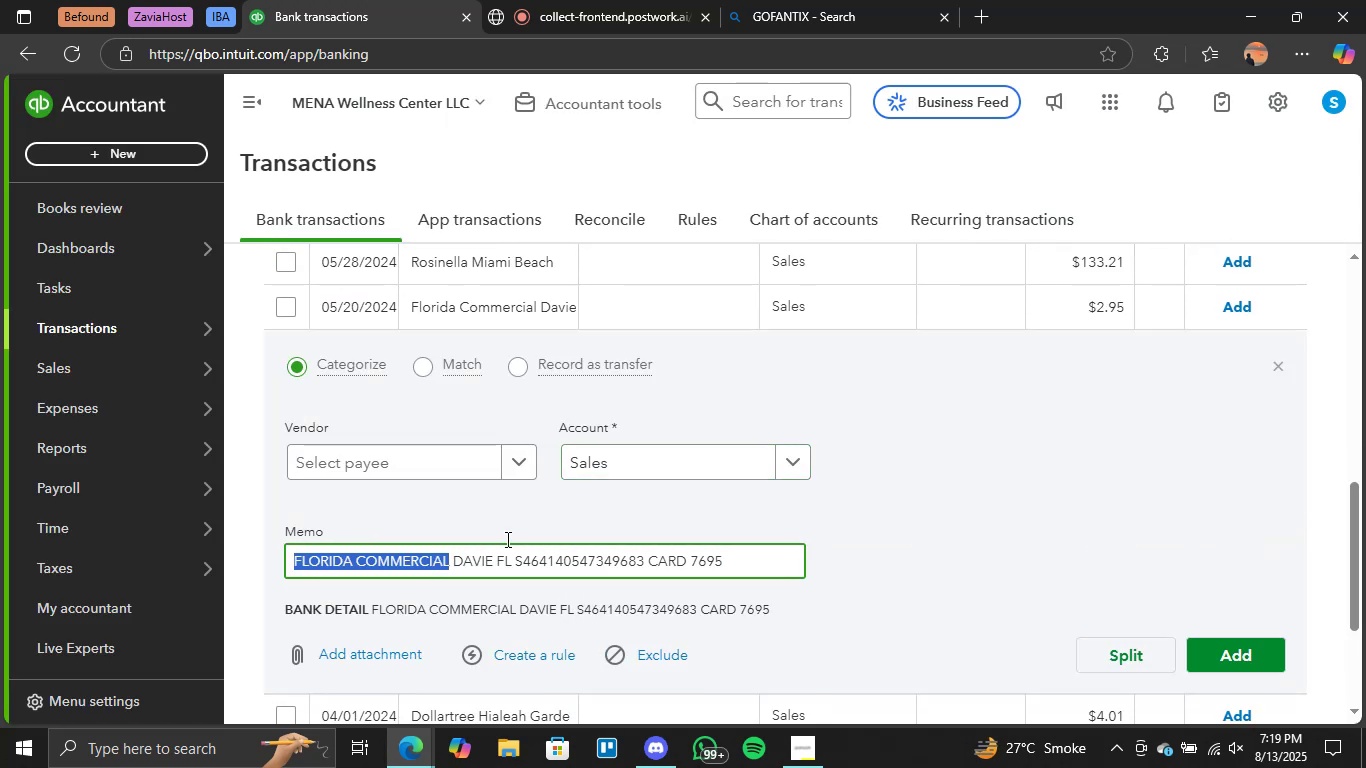 
left_click_drag(start_coordinate=[1023, 498], to_coordinate=[1018, 494])
 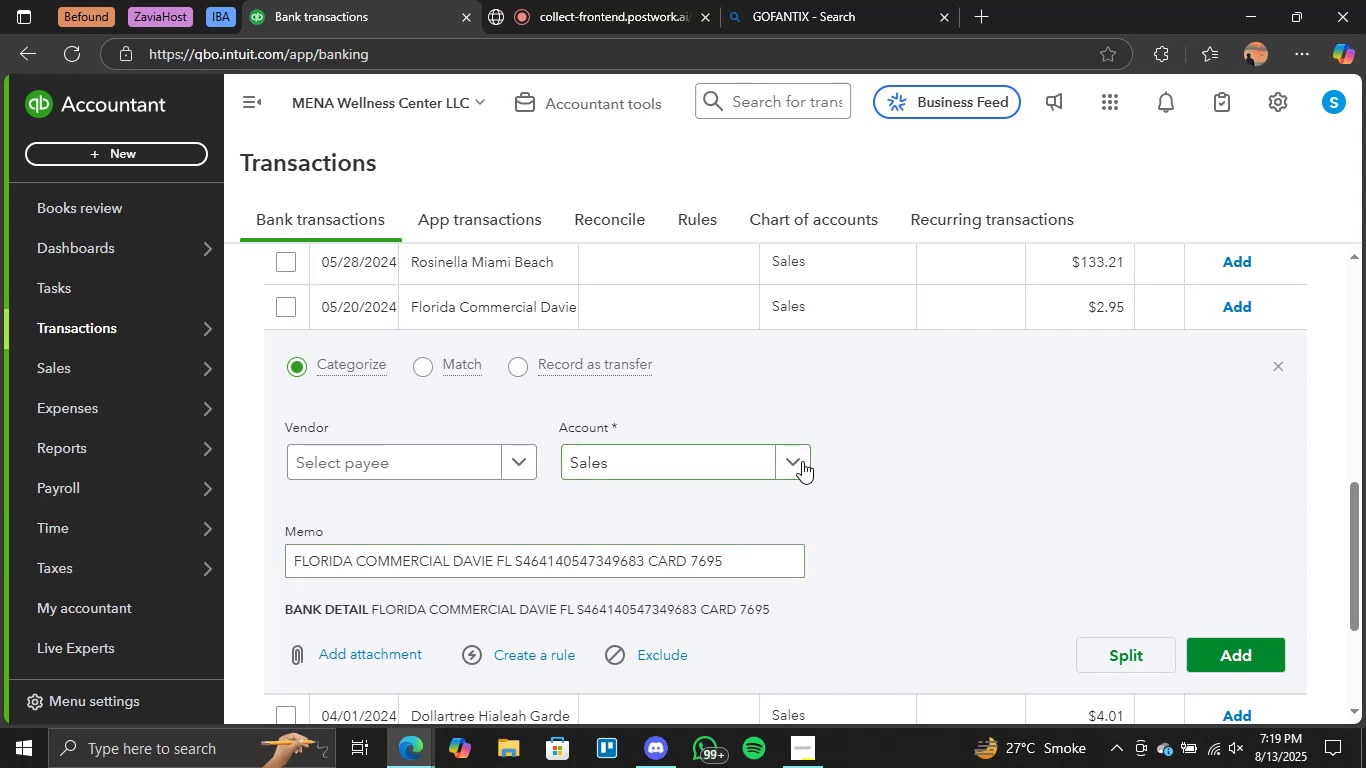 
double_click([803, 460])
 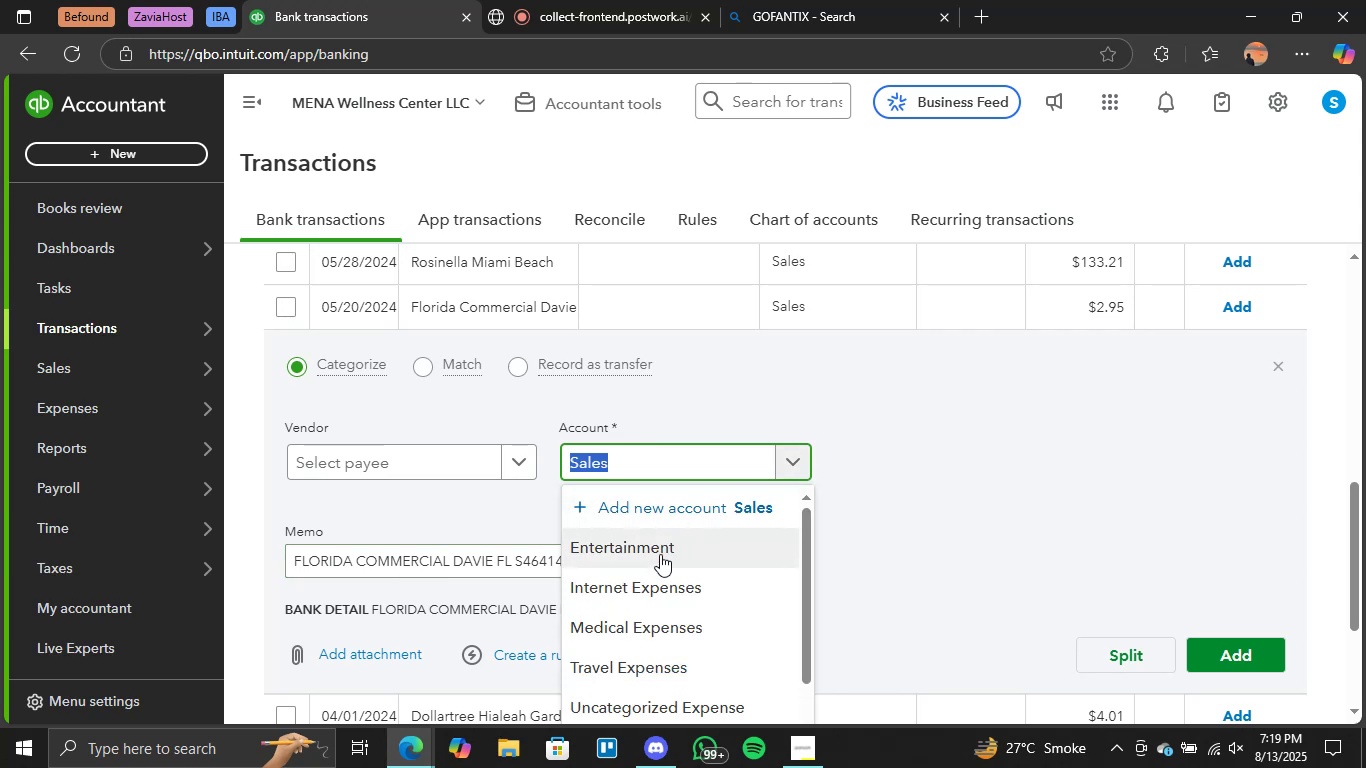 
scroll: coordinate [645, 587], scroll_direction: down, amount: 4.0
 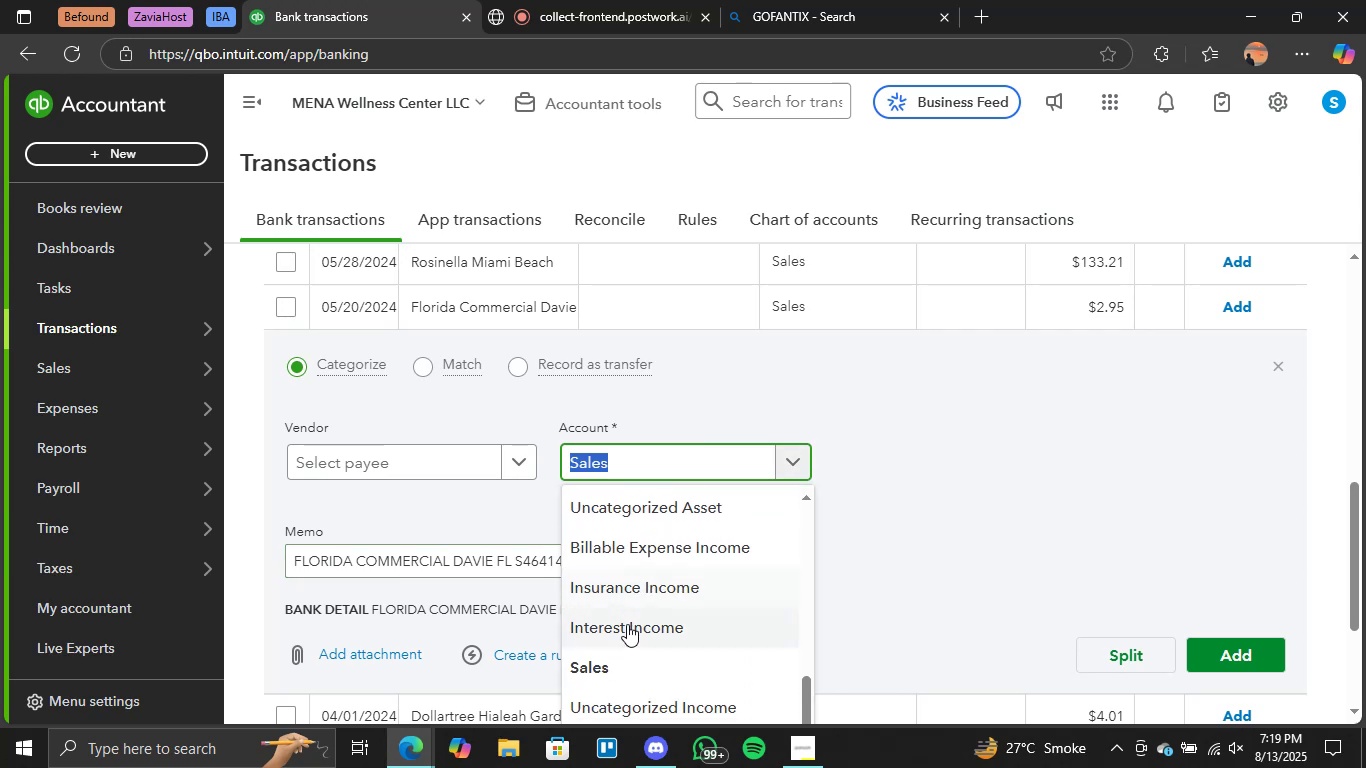 
left_click([599, 657])
 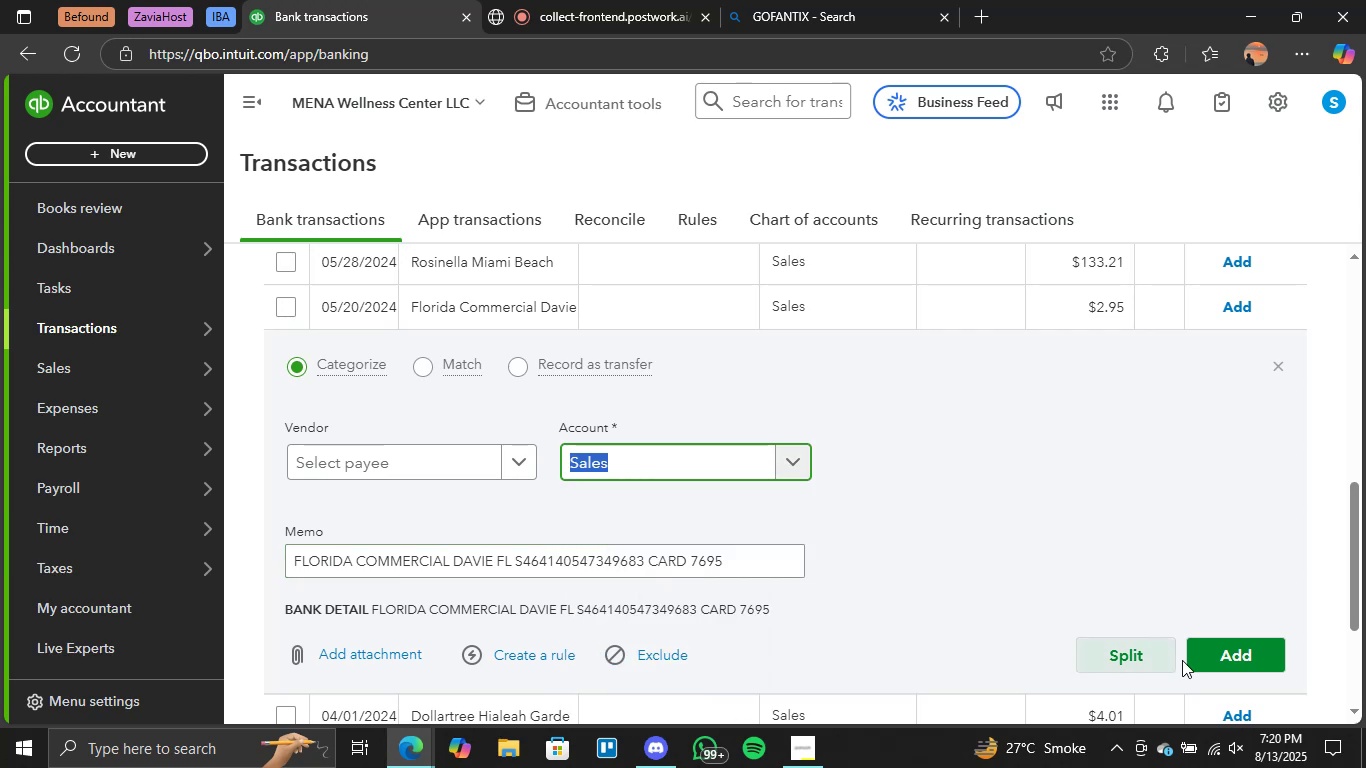 
left_click([1229, 652])
 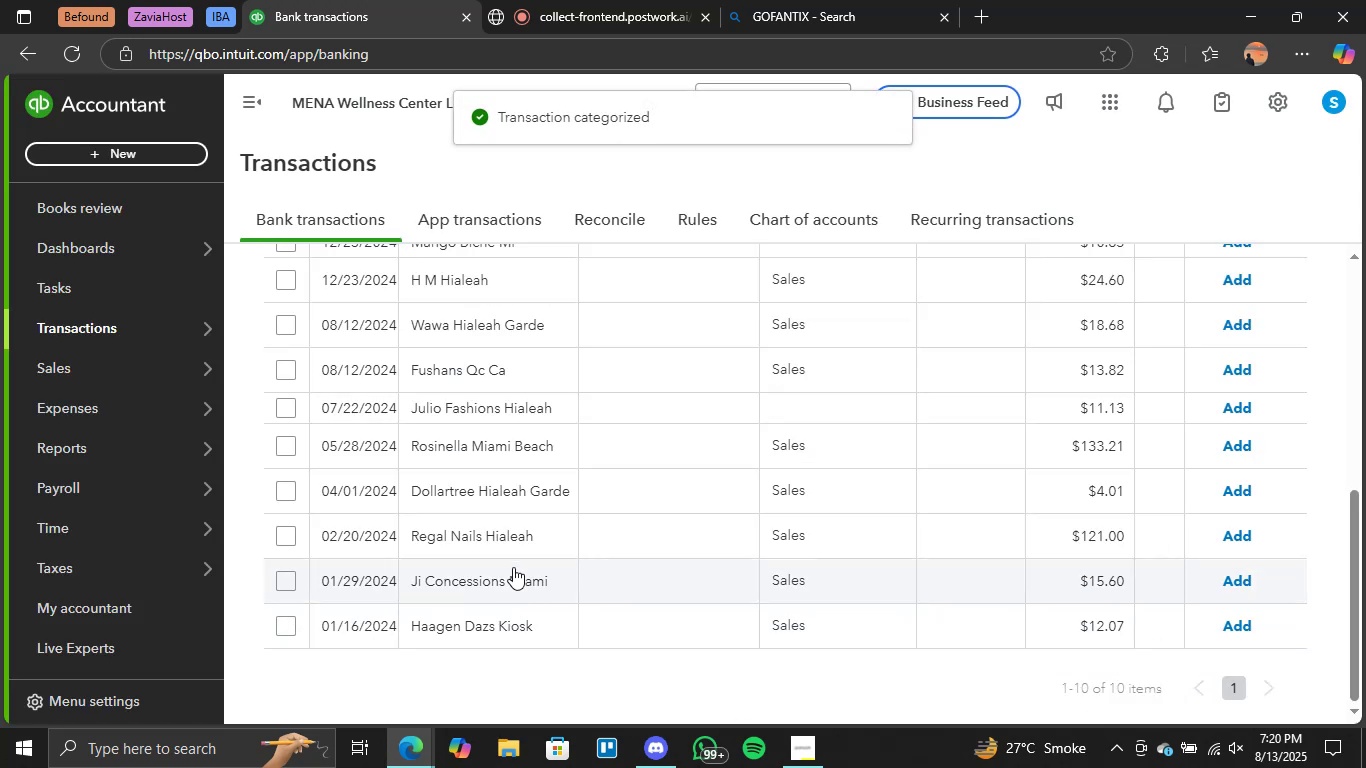 
wait(8.74)
 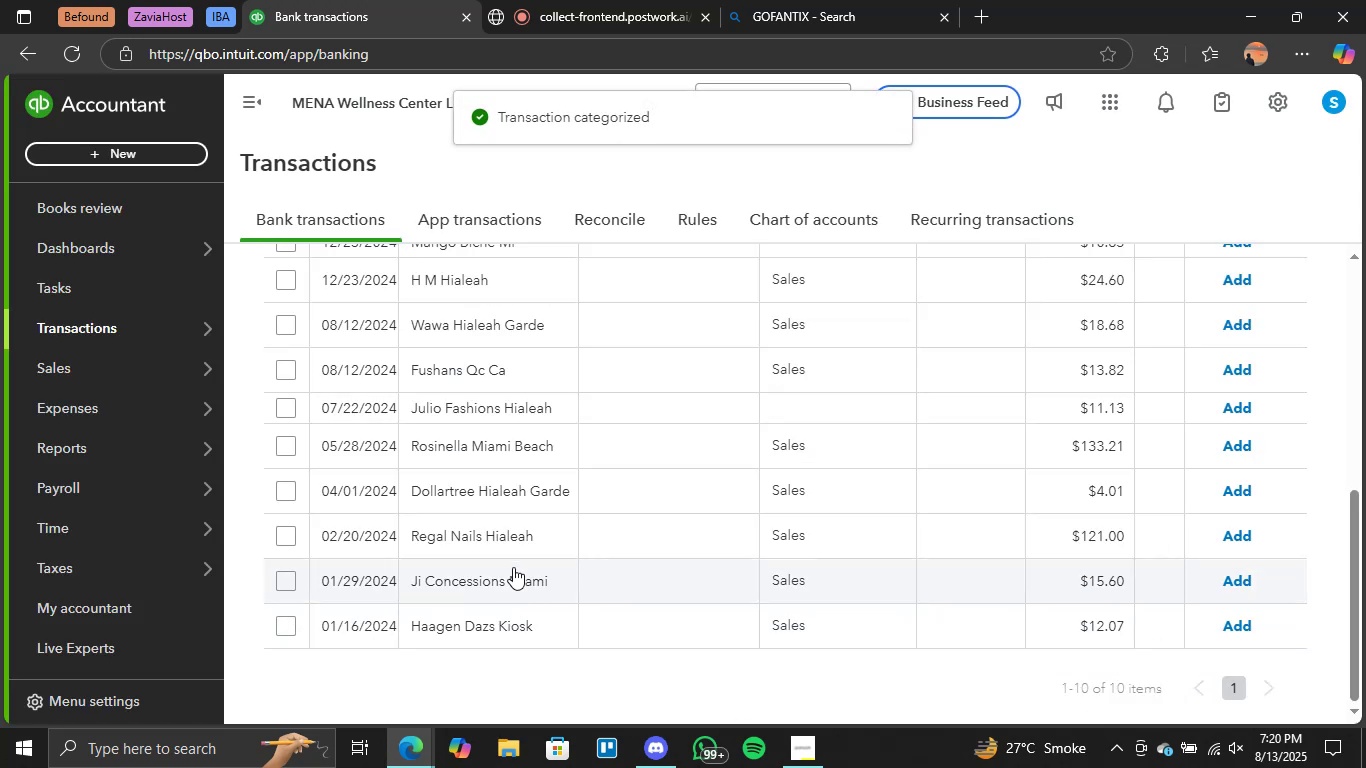 
scroll: coordinate [494, 460], scroll_direction: up, amount: 2.0
 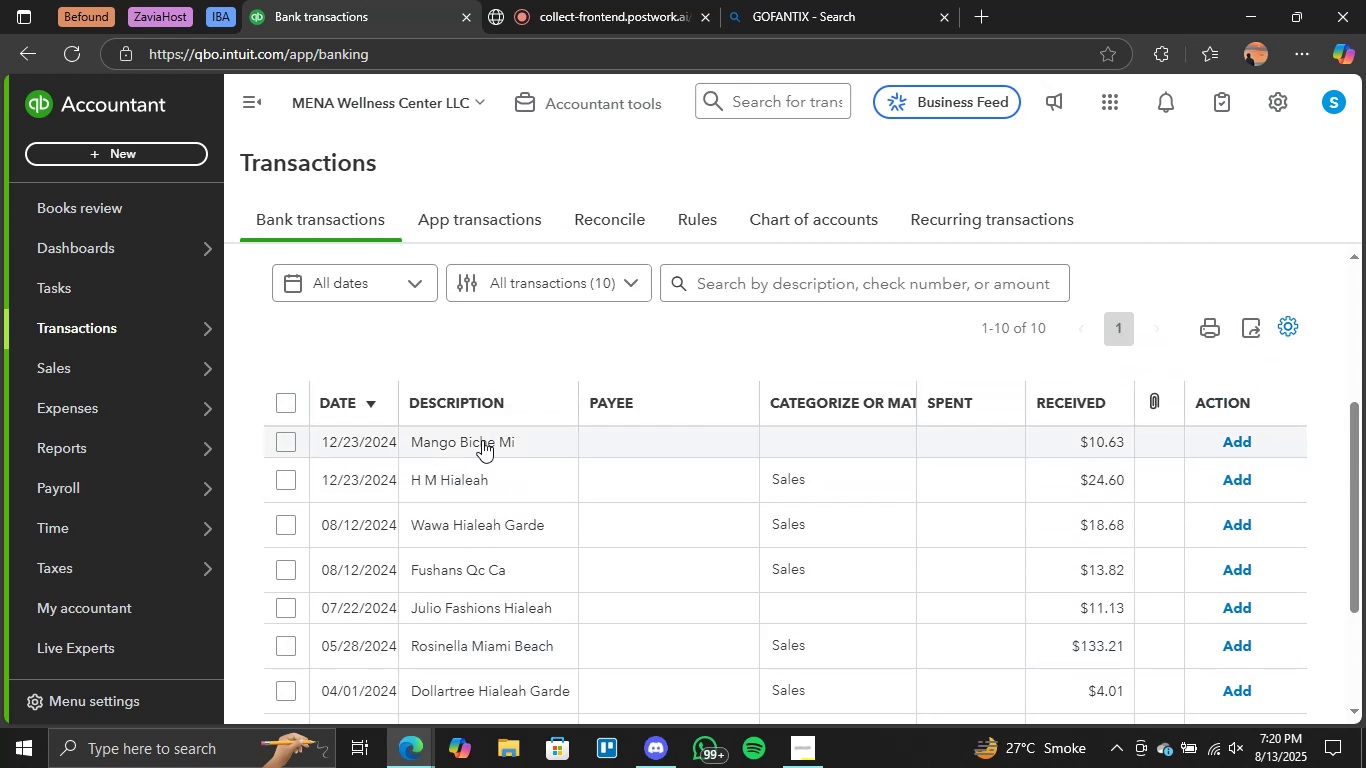 
left_click([483, 440])
 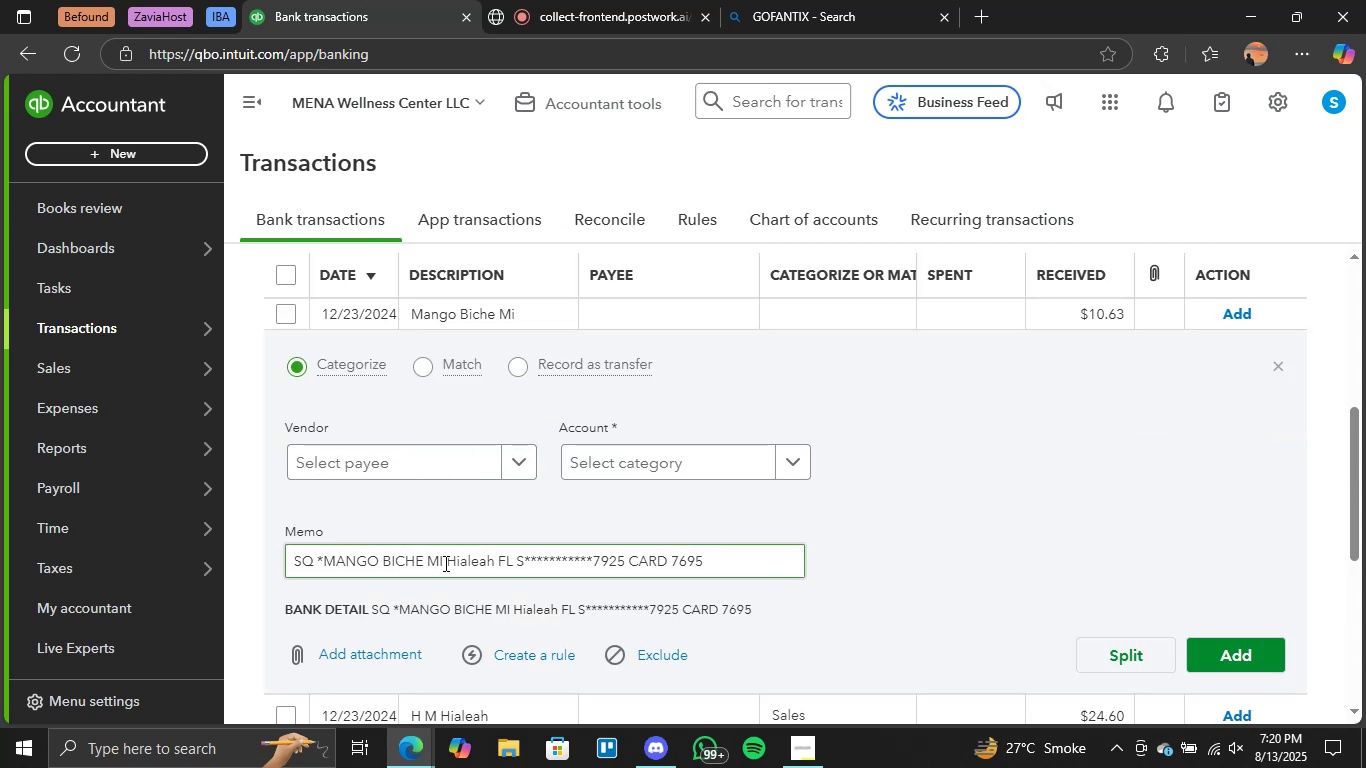 
left_click_drag(start_coordinate=[444, 561], to_coordinate=[326, 565])
 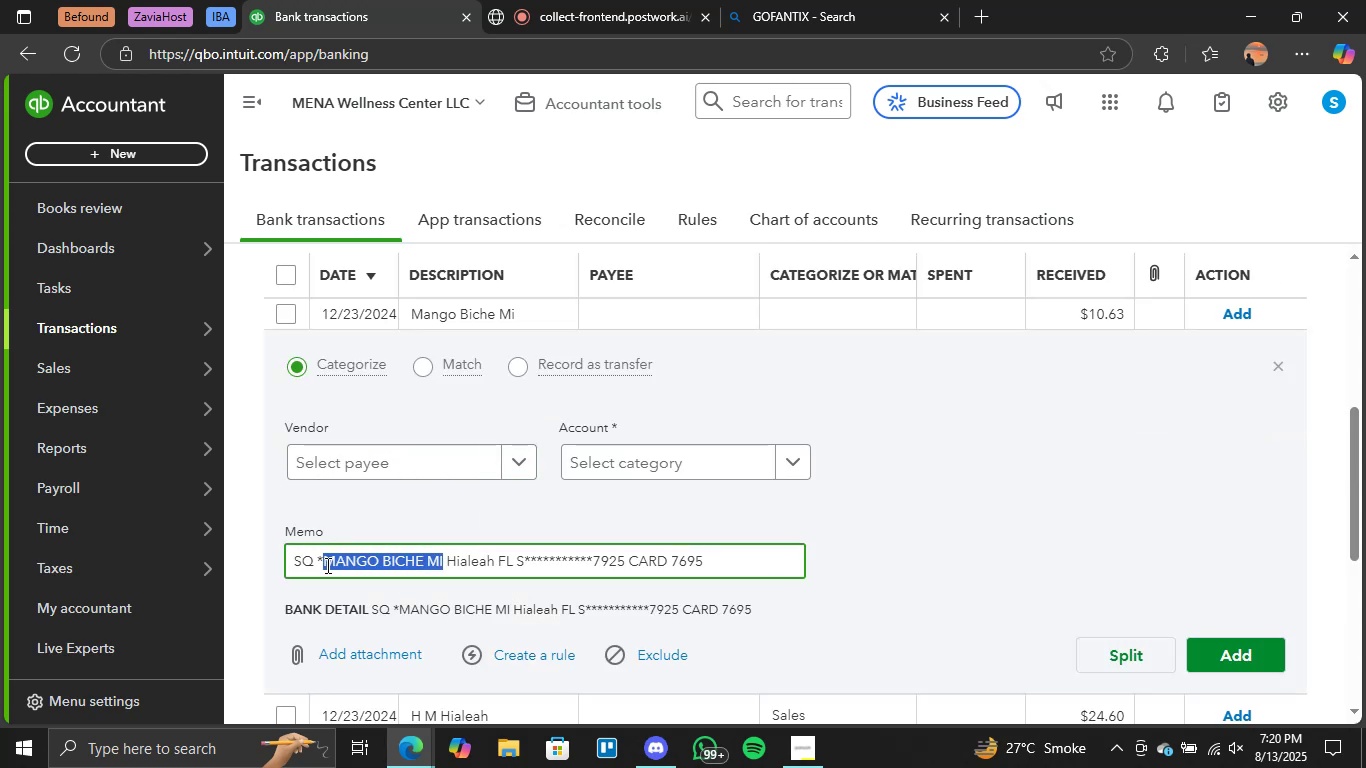 
left_click([326, 565])
 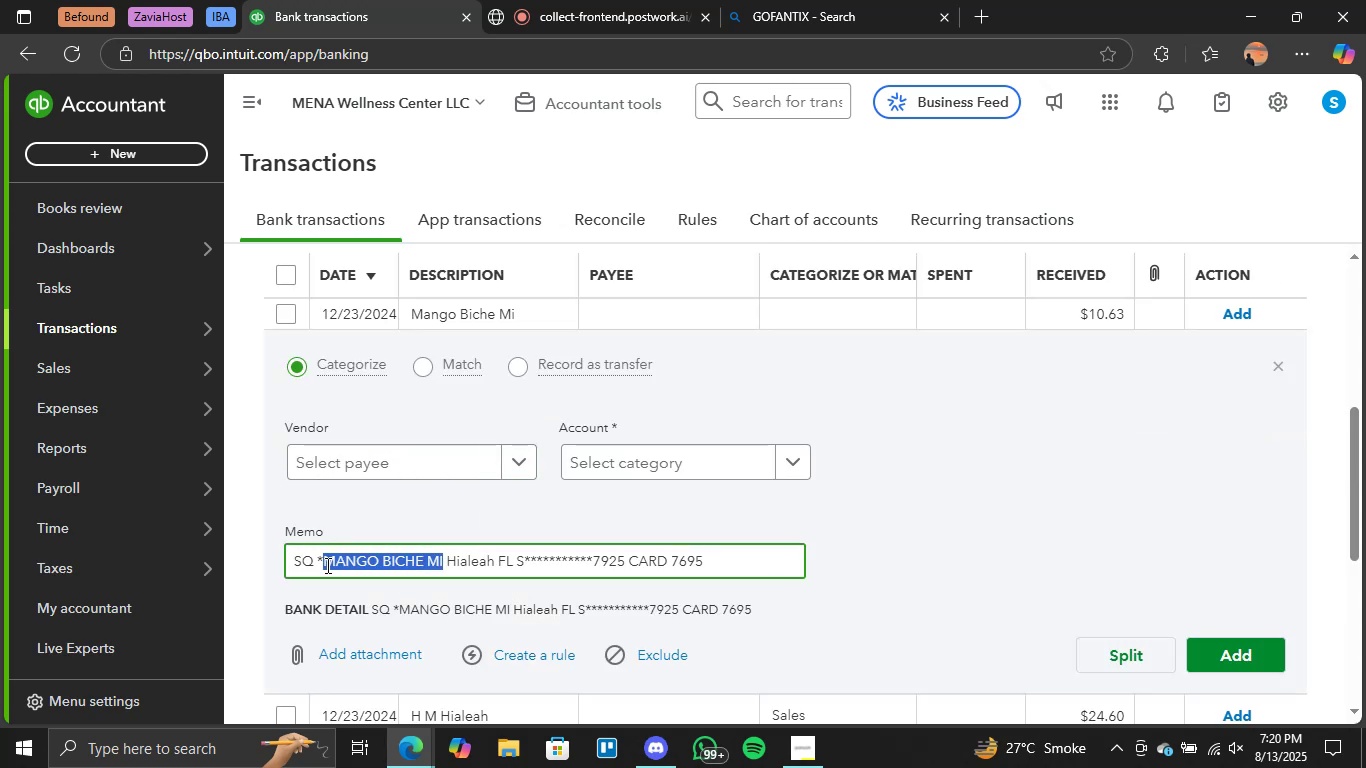 
key(Control+C)
 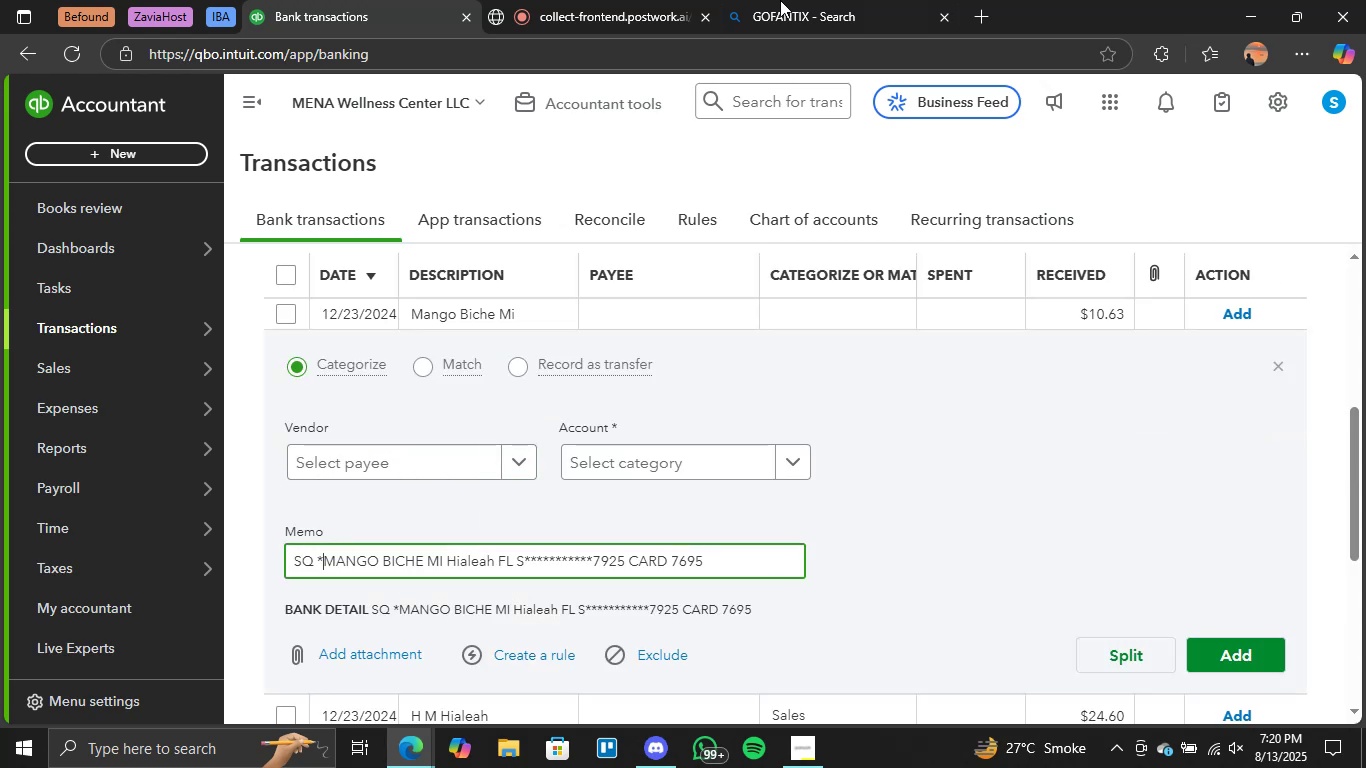 
left_click([787, 0])
 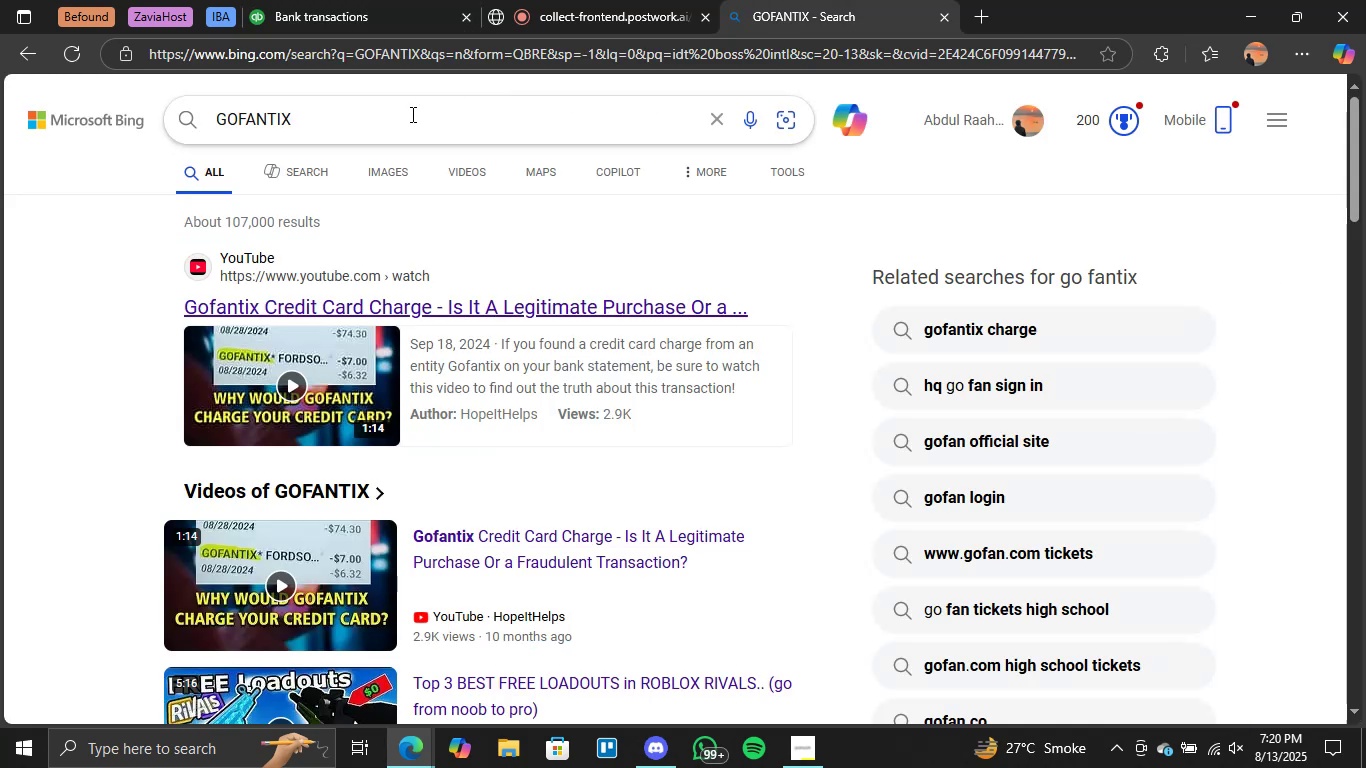 
double_click([411, 114])
 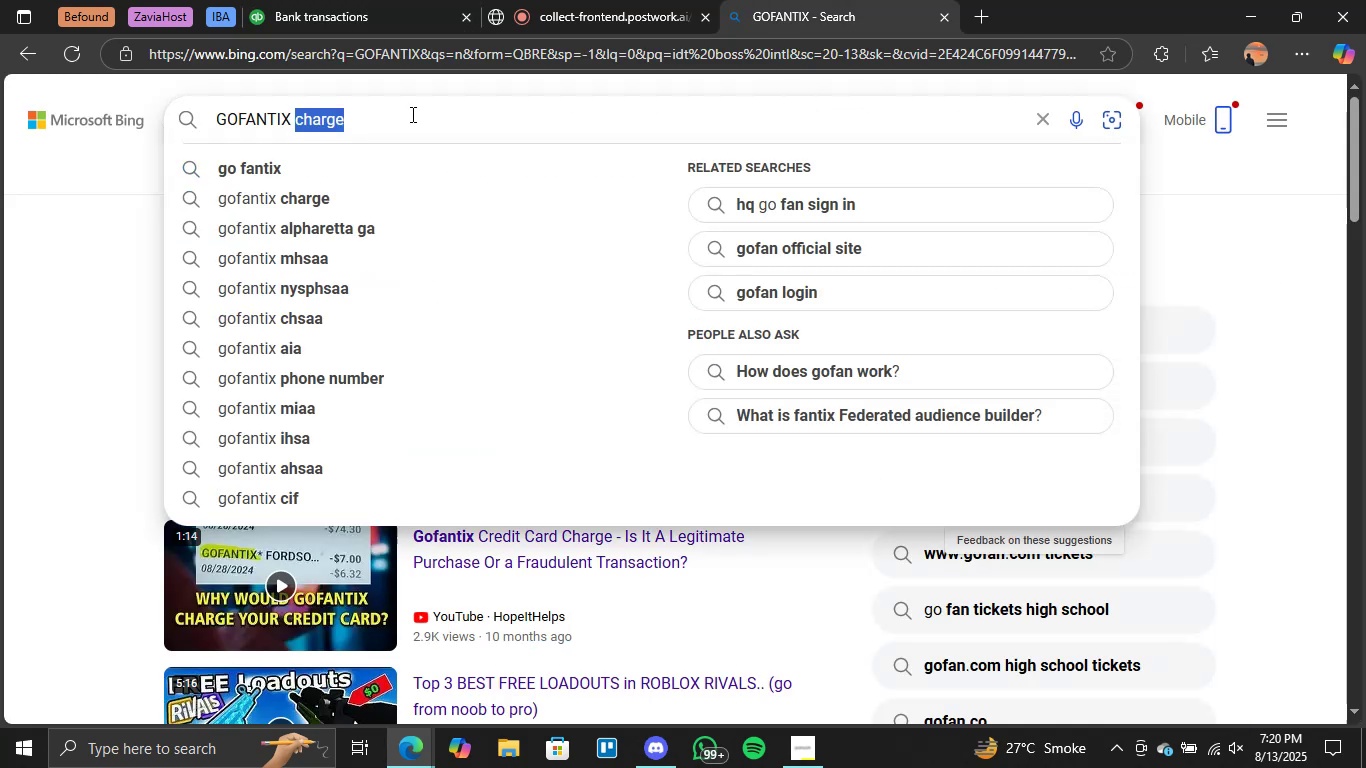 
triple_click([411, 114])
 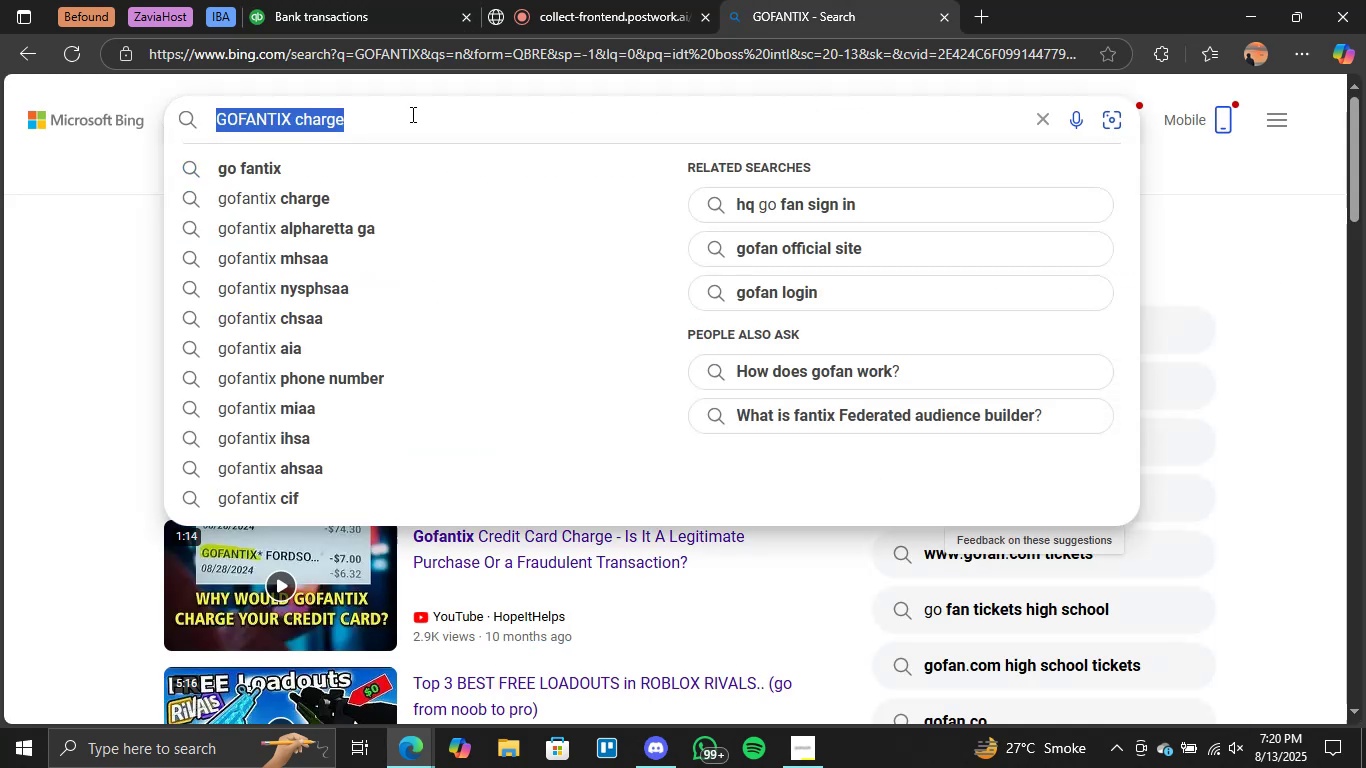 
key(Control+V)
 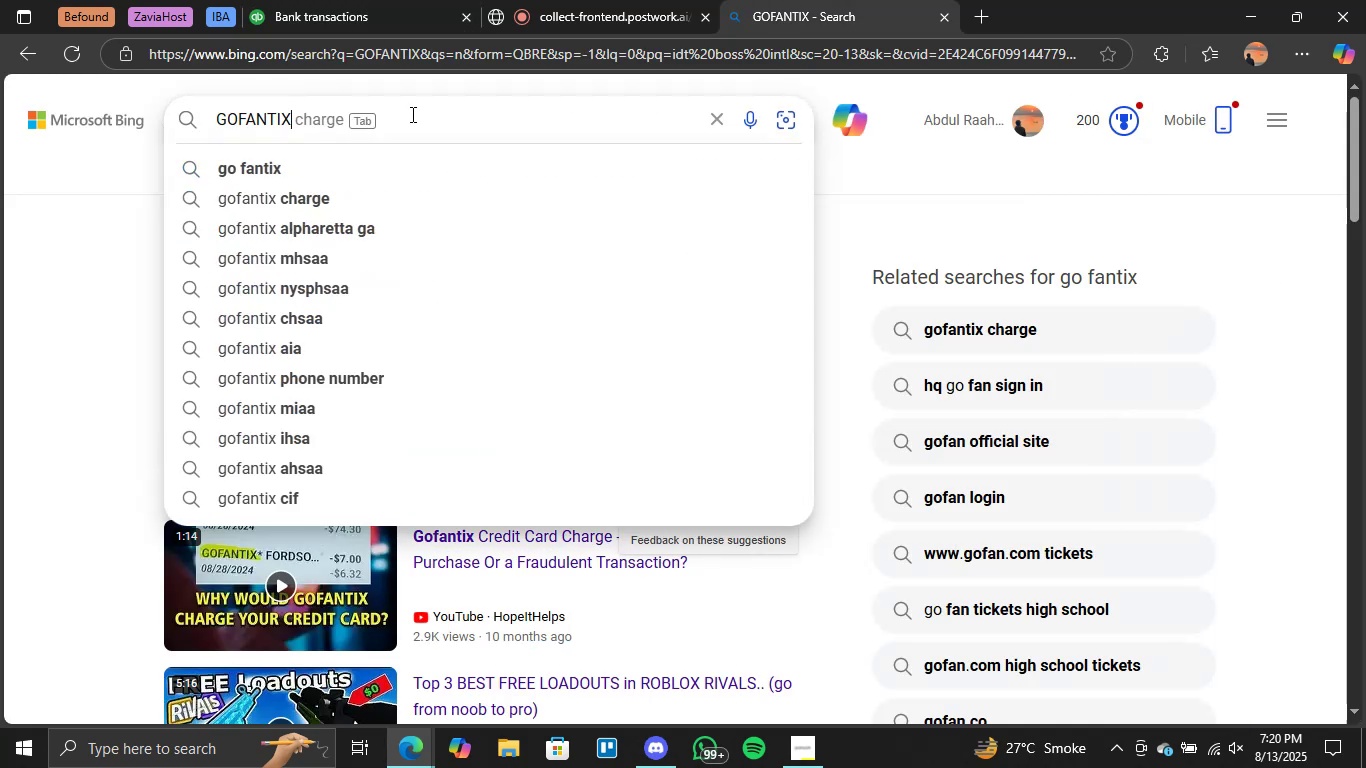 
key(Enter)
 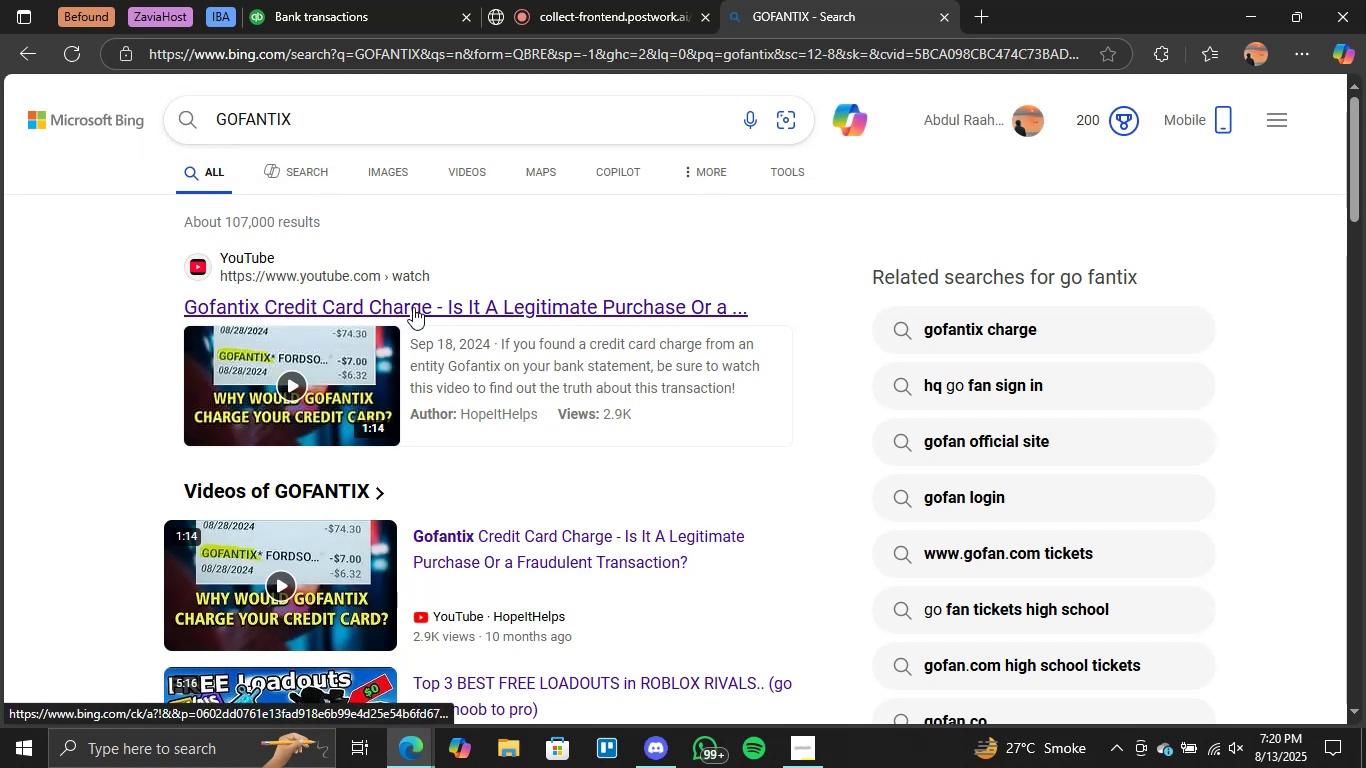 
left_click([422, 0])
 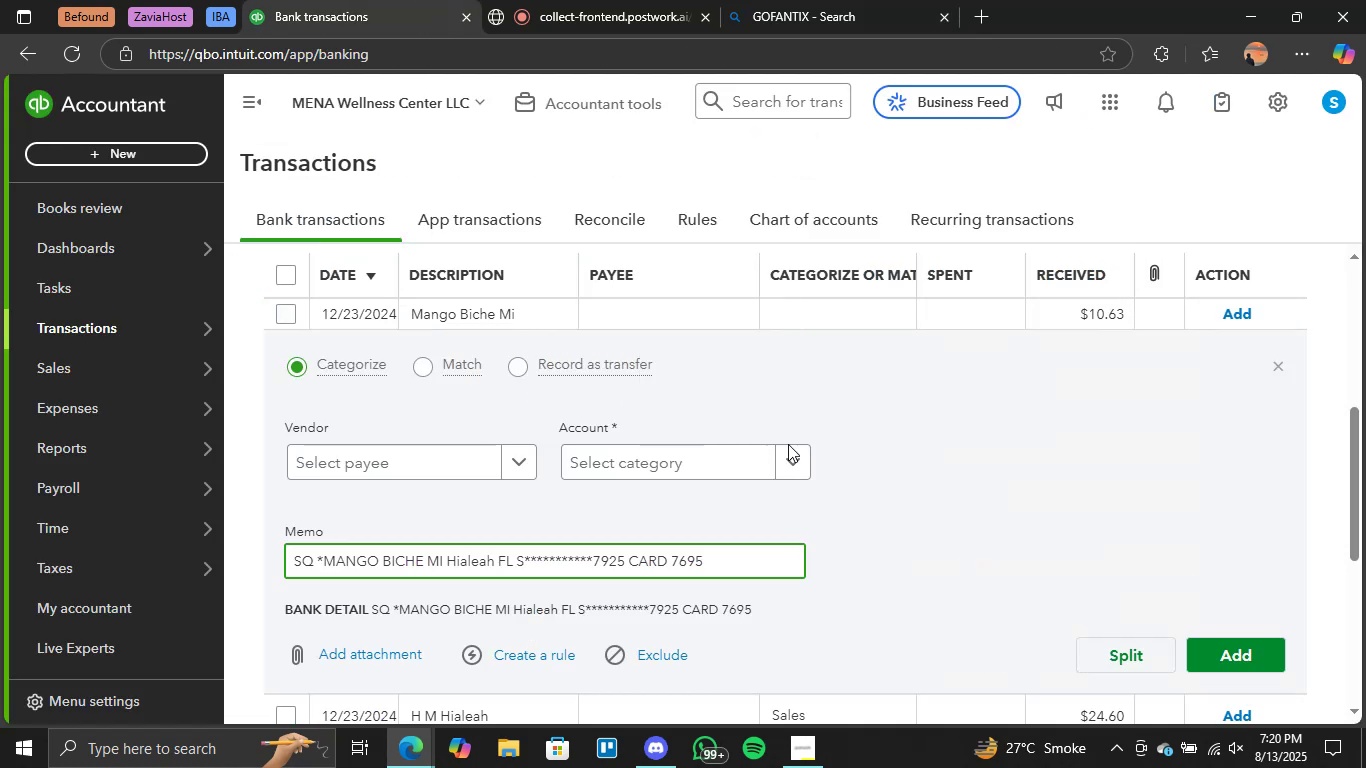 
left_click([800, 465])
 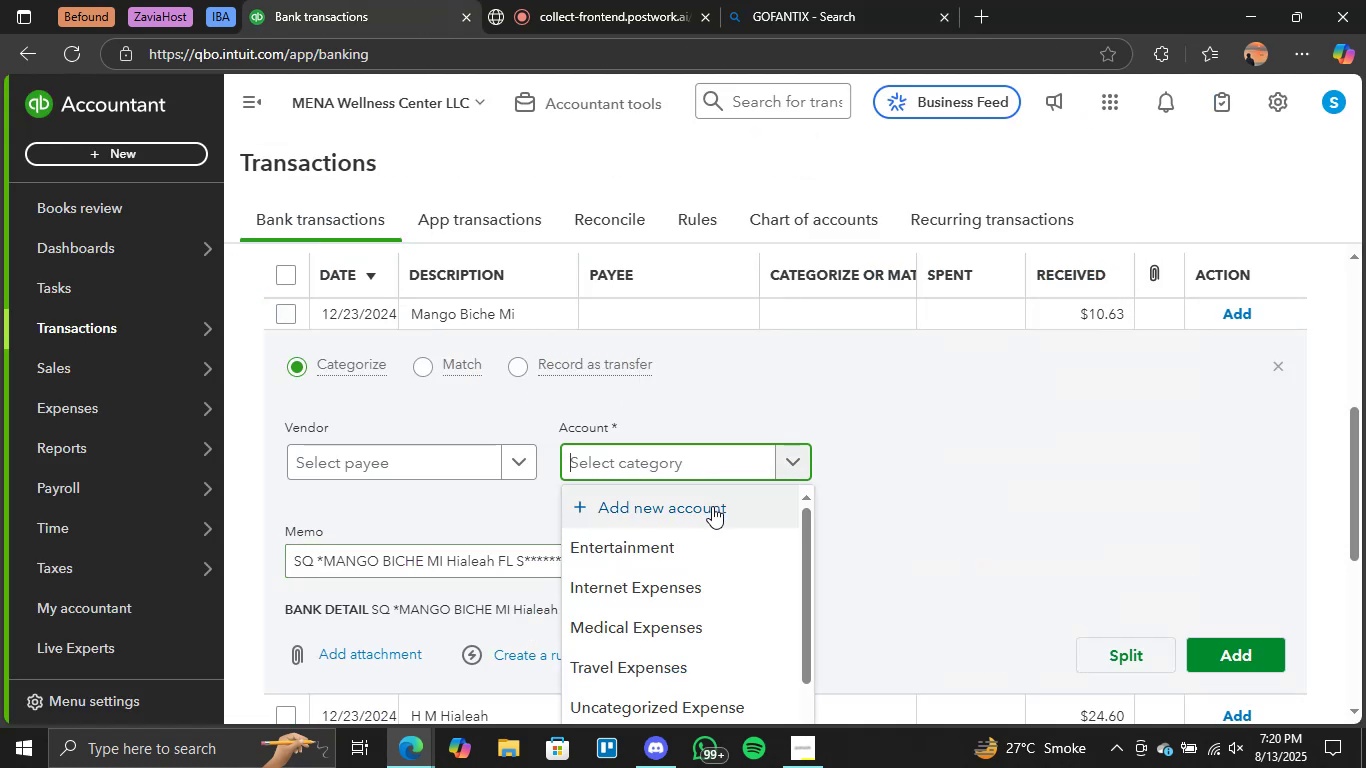 
scroll: coordinate [681, 579], scroll_direction: none, amount: 0.0
 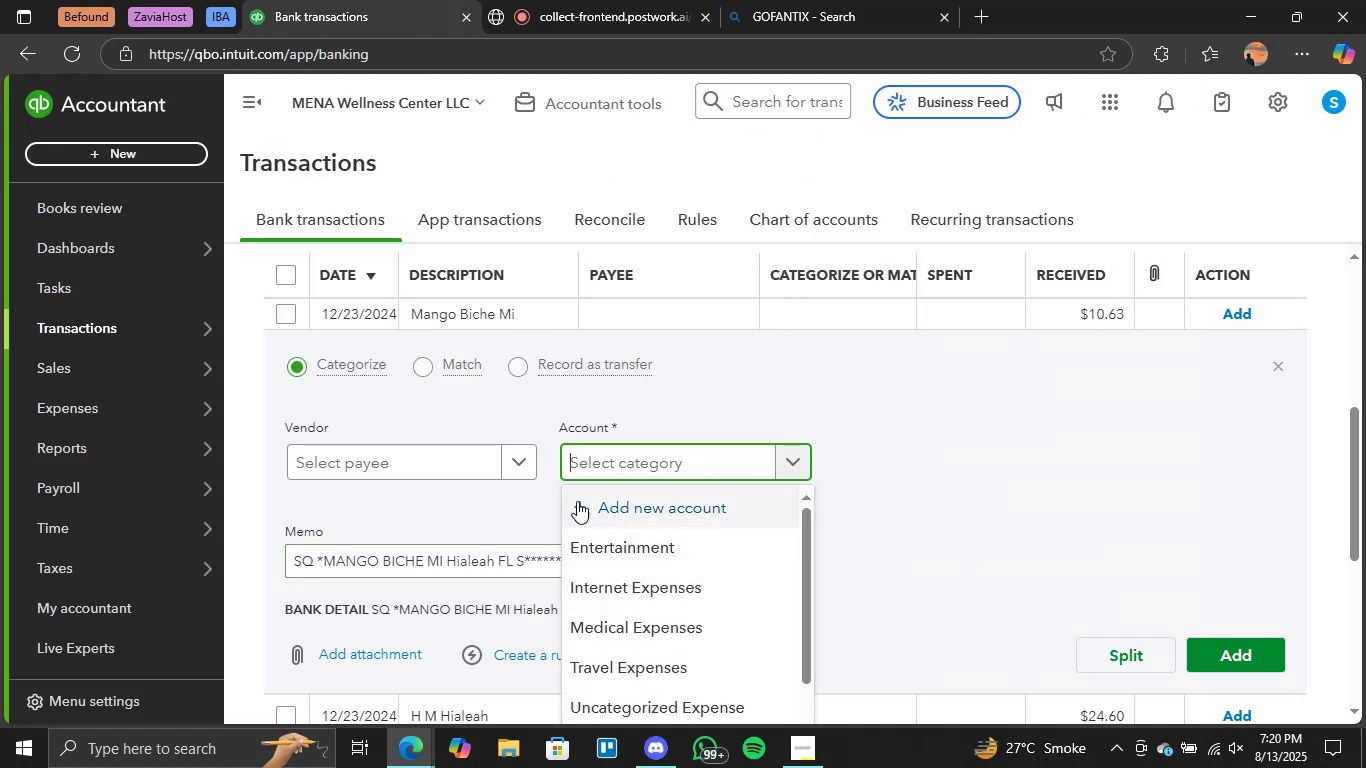 
left_click([775, 0])
 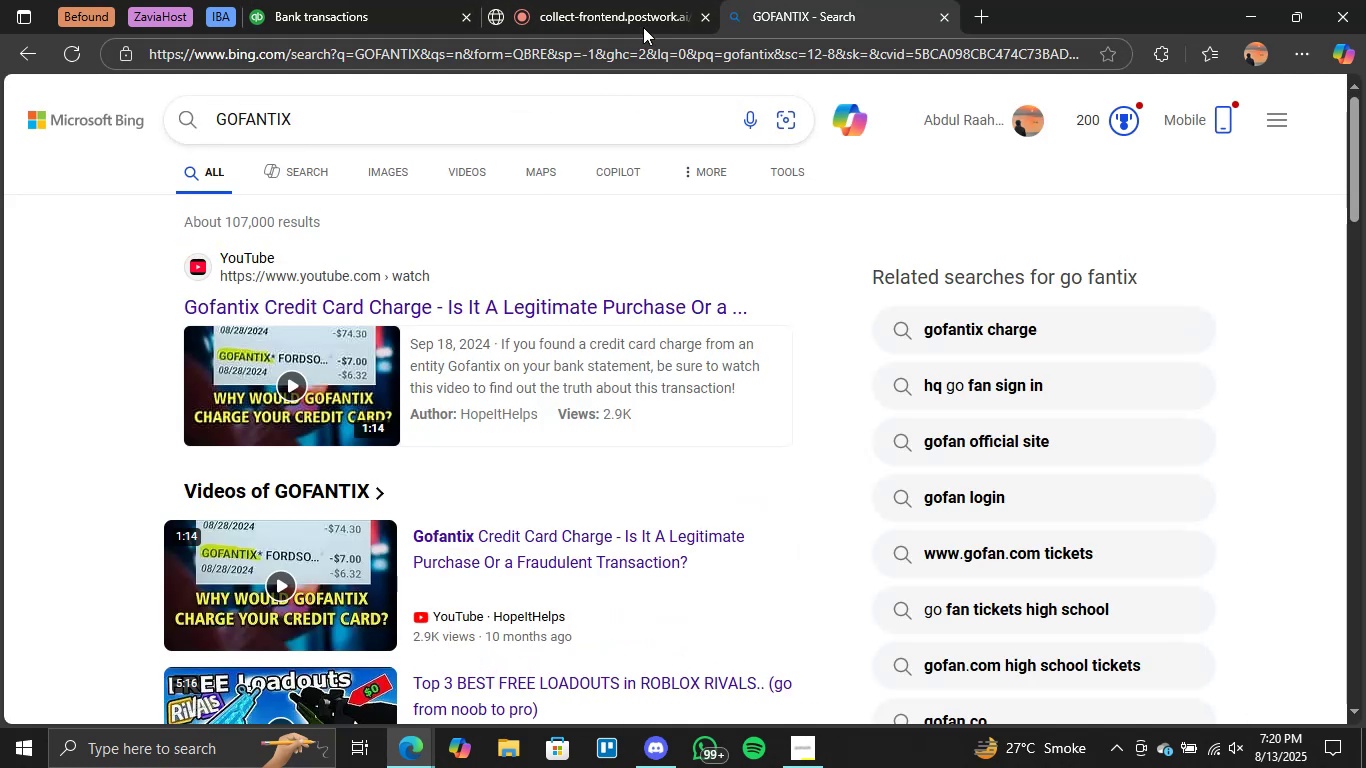 
left_click([400, 0])
 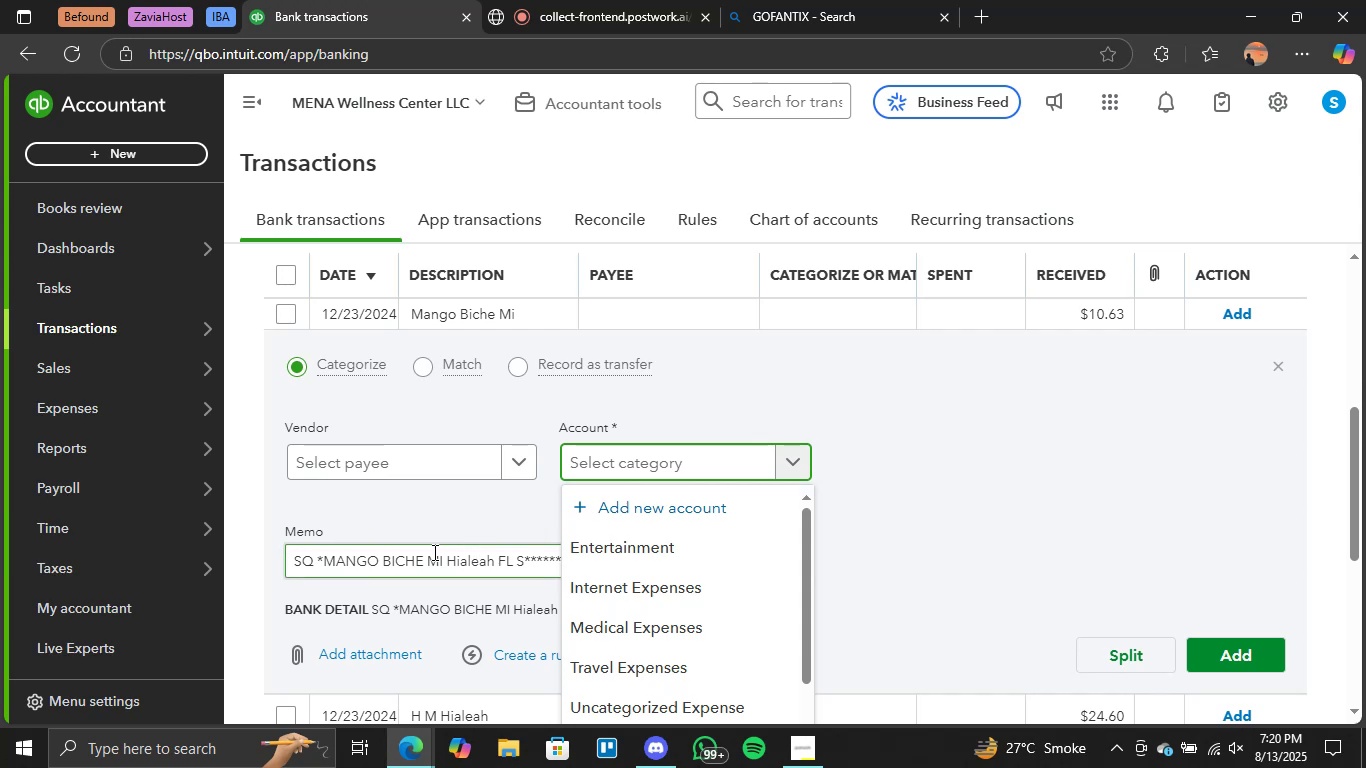 
left_click([411, 563])
 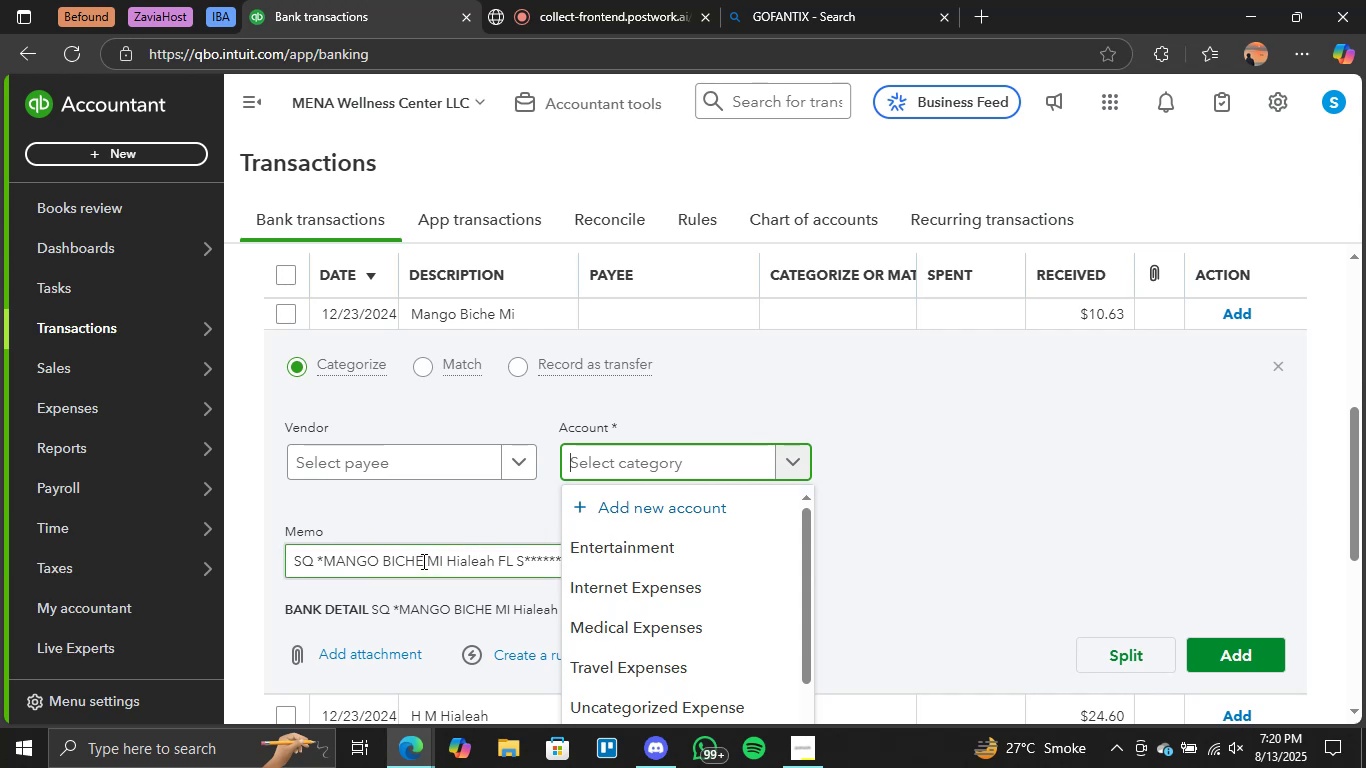 
double_click([422, 561])
 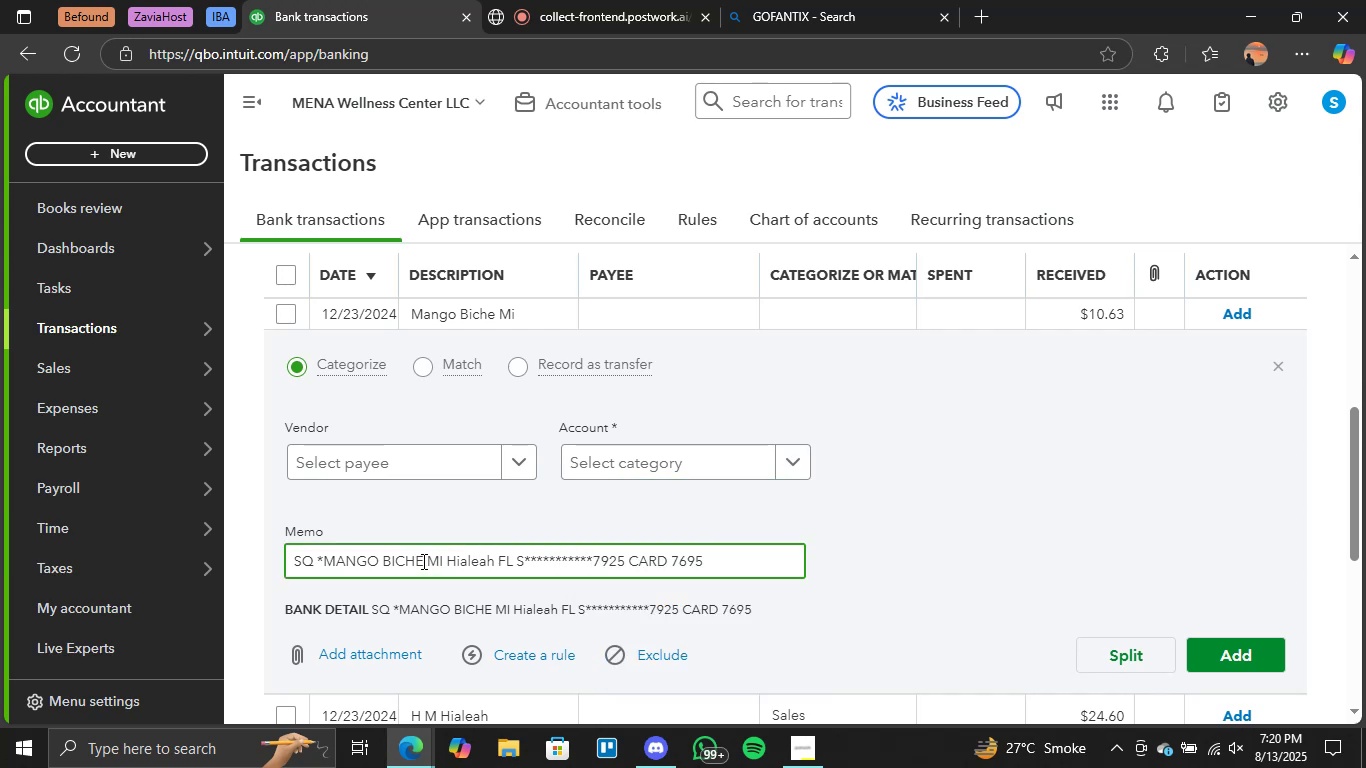 
left_click_drag(start_coordinate=[422, 561], to_coordinate=[334, 561])
 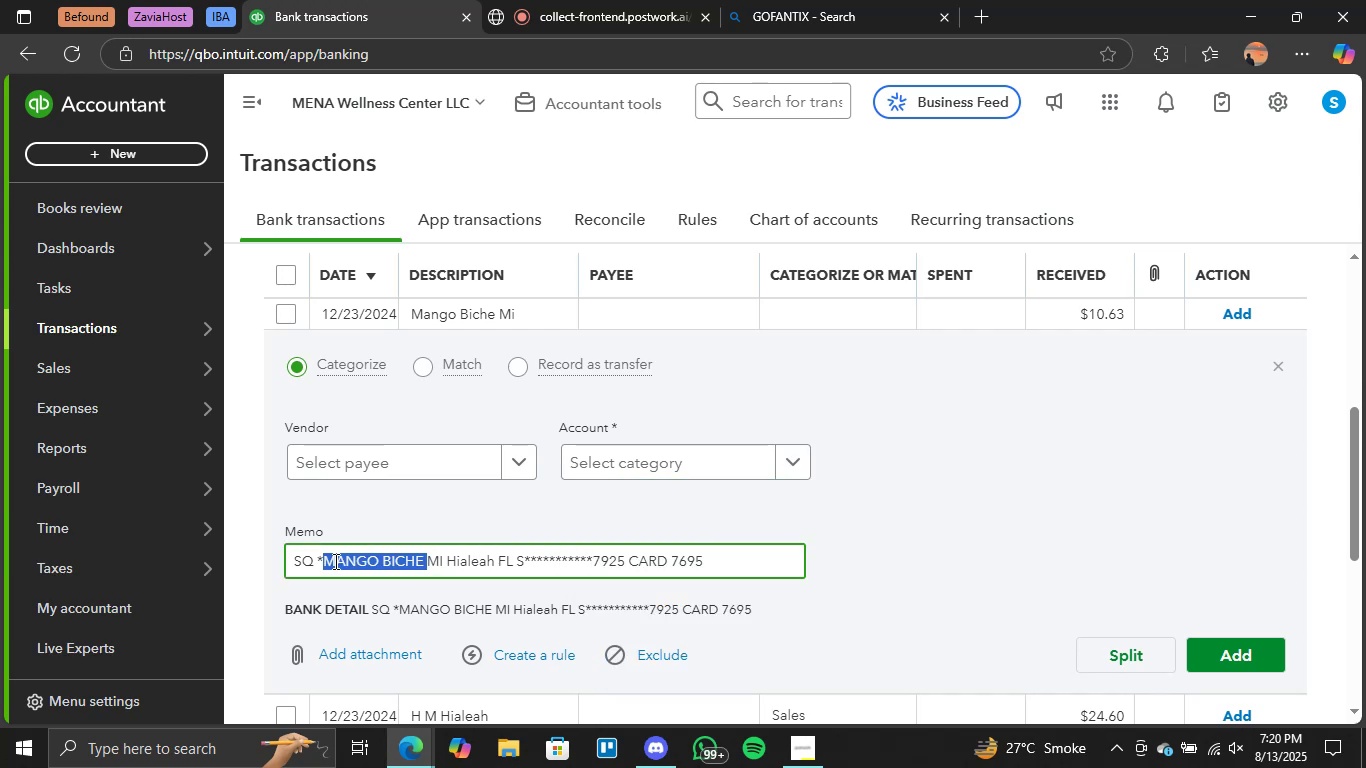 
key(Control+C)
 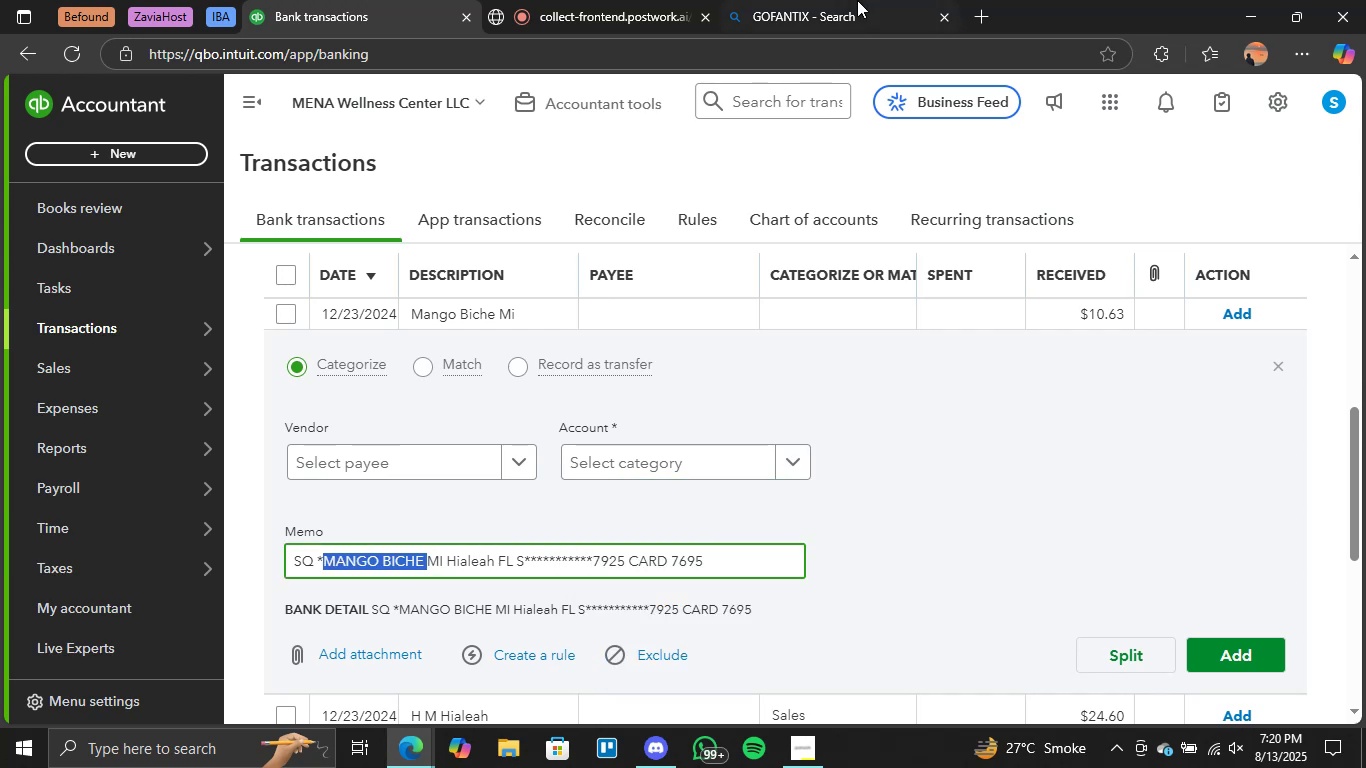 
left_click([859, 0])
 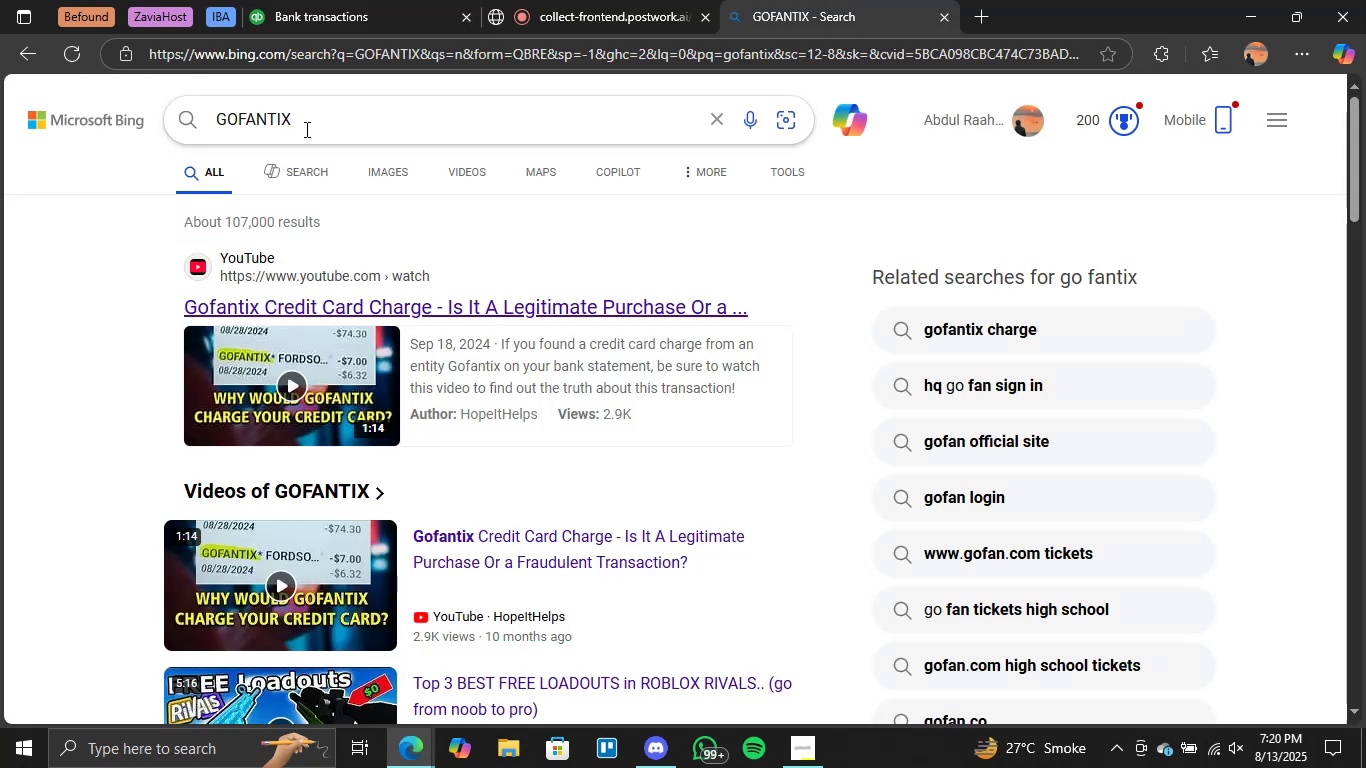 
double_click([303, 129])
 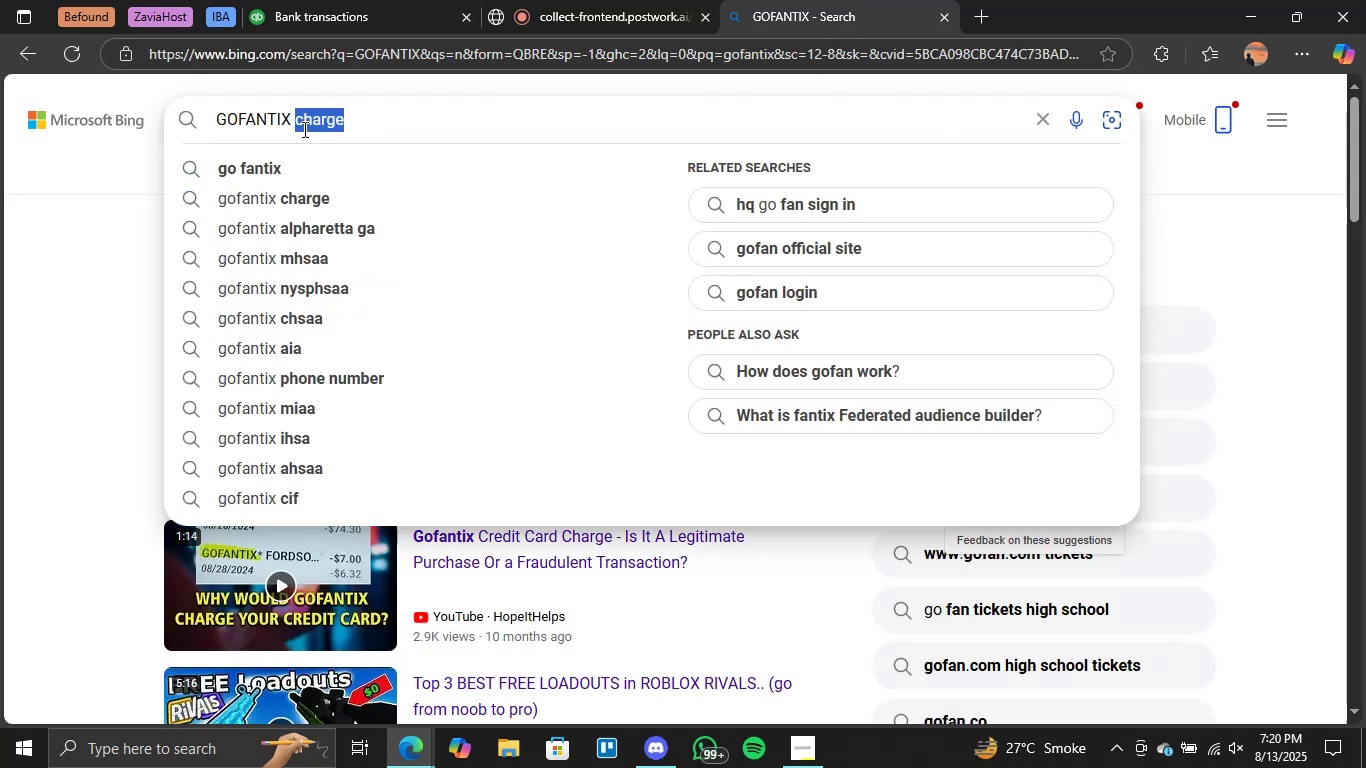 
triple_click([303, 129])
 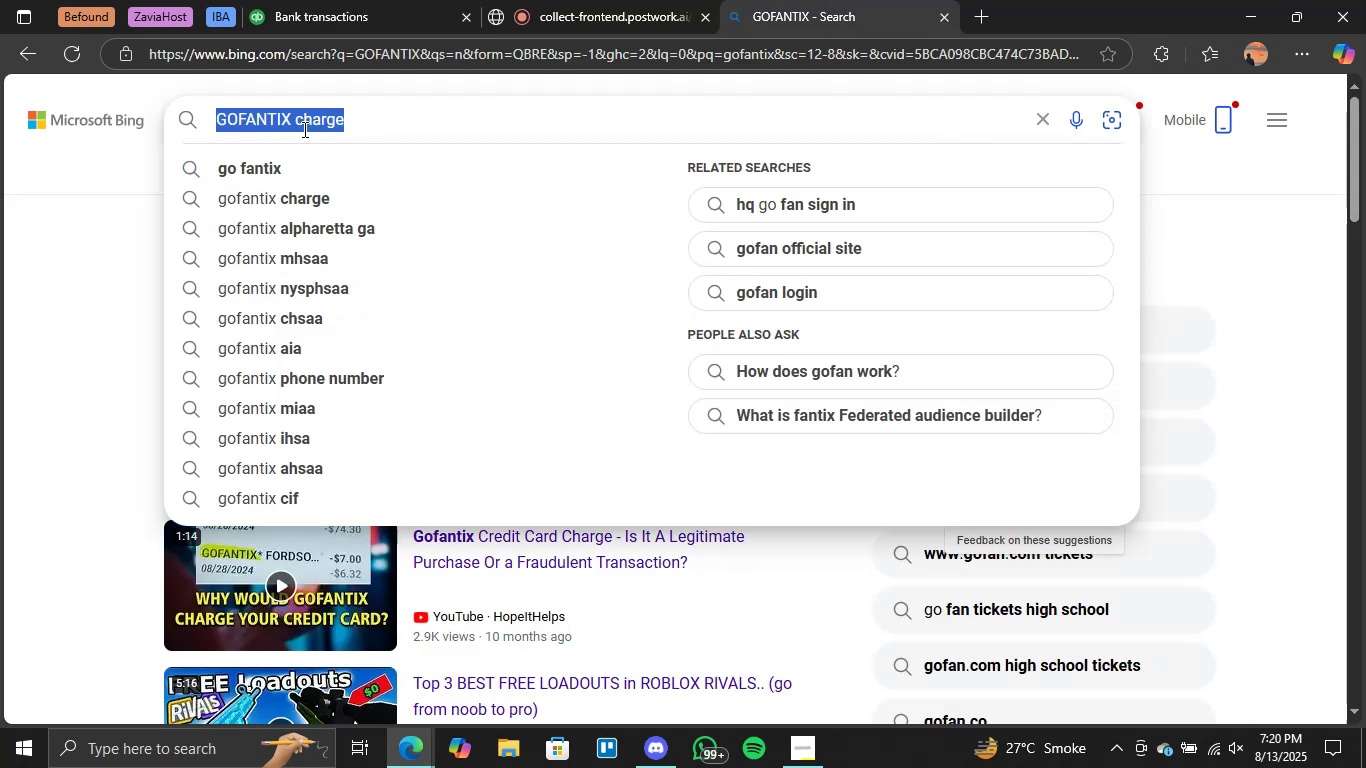 
key(Control+V)
 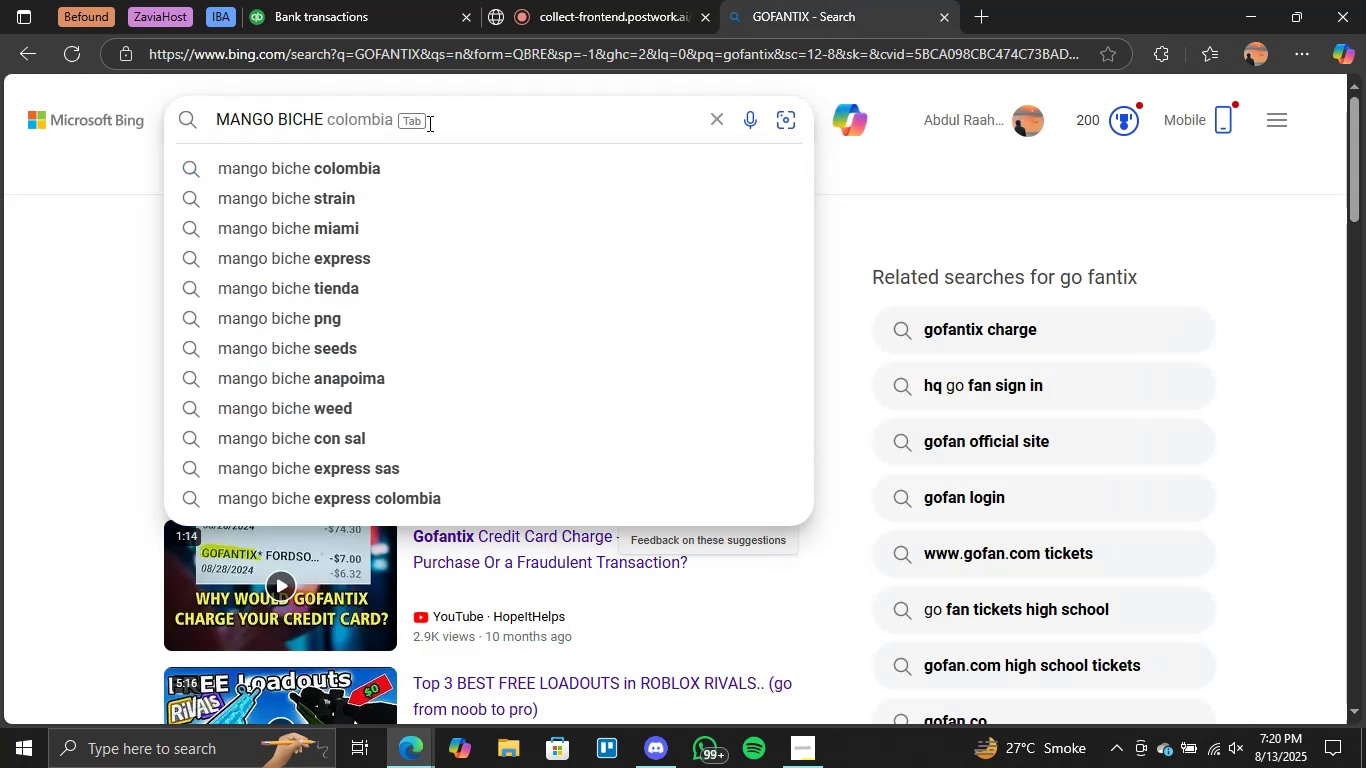 
key(Enter)
 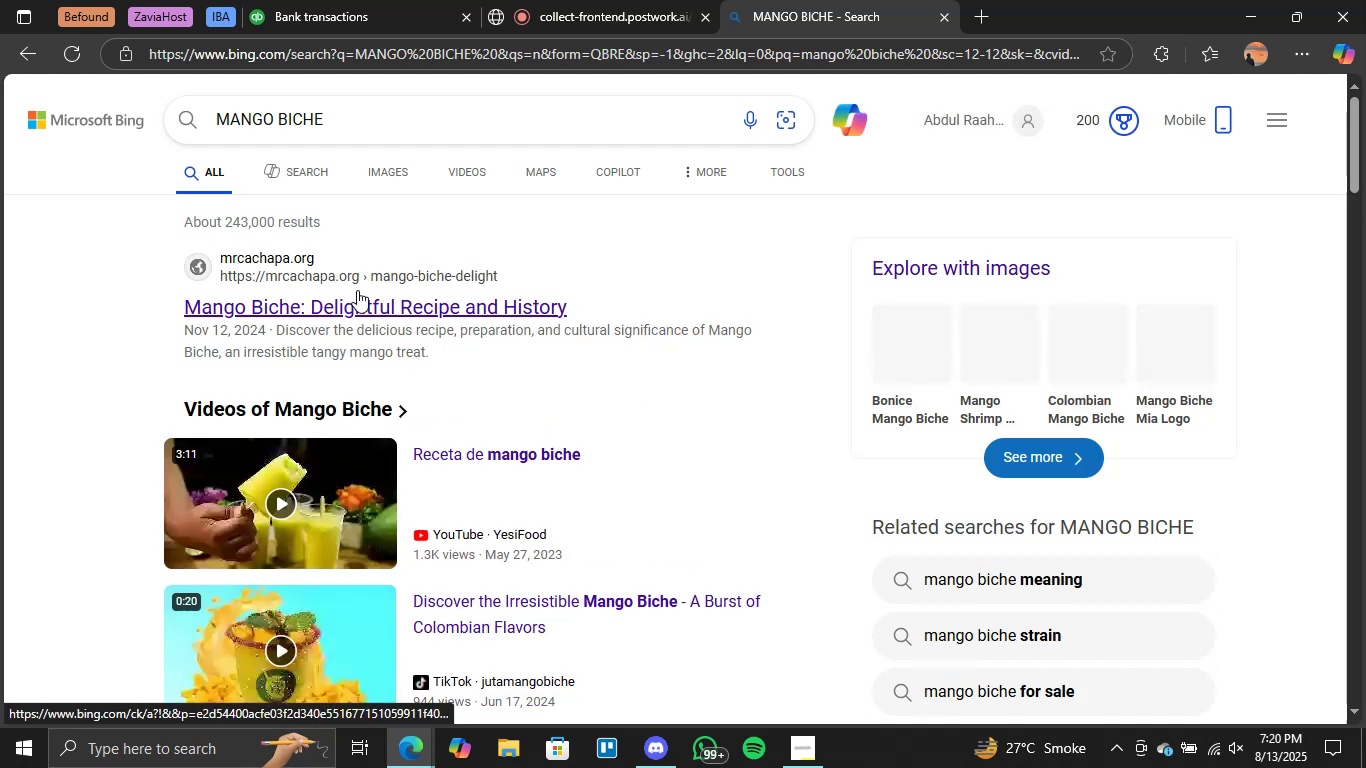 
wait(5.29)
 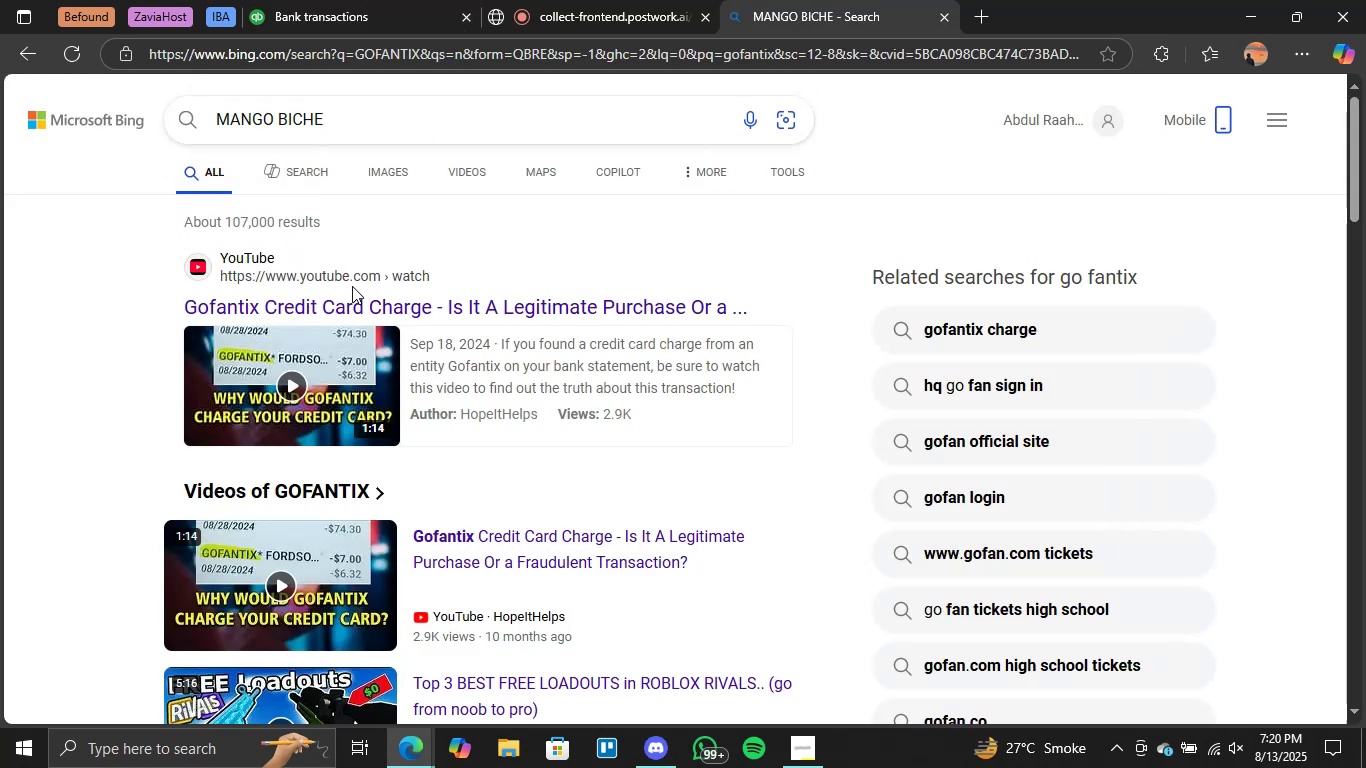 
left_click([448, 0])
 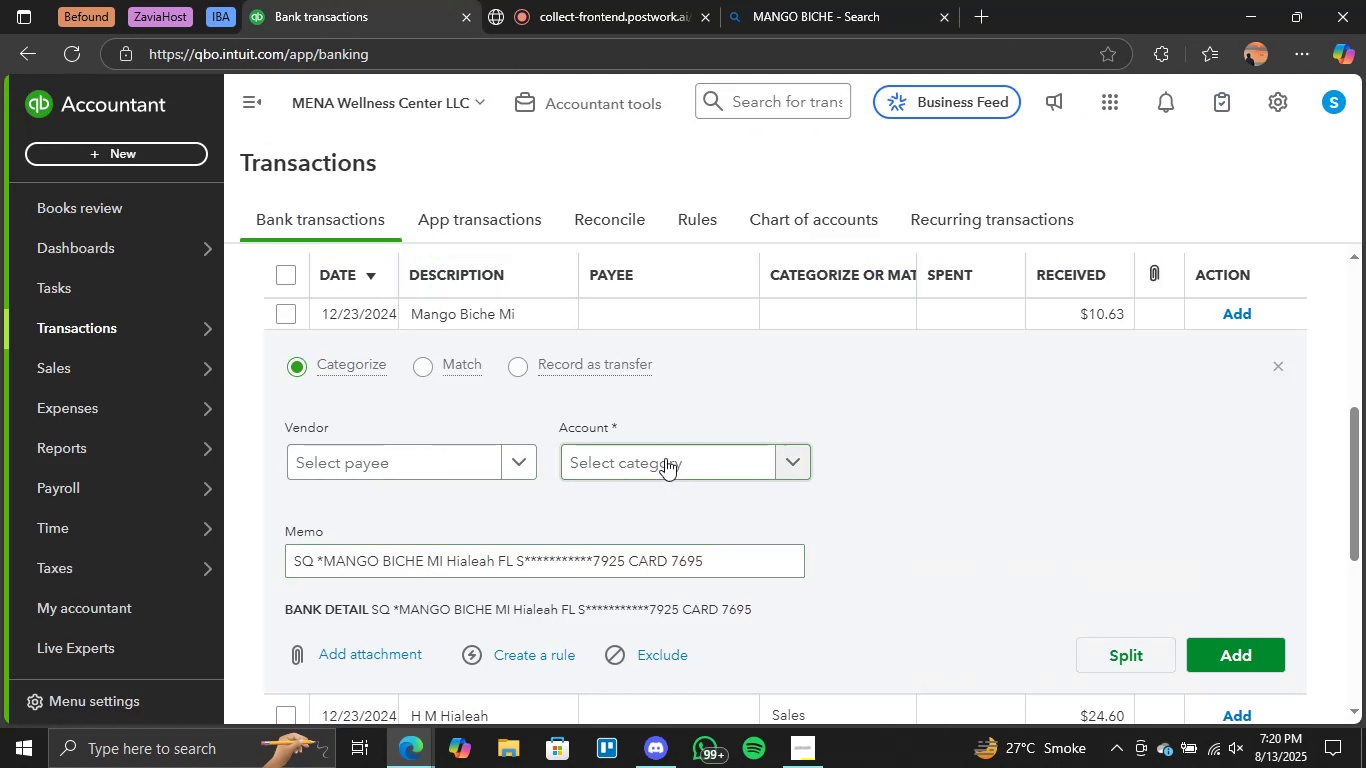 
left_click([795, 454])
 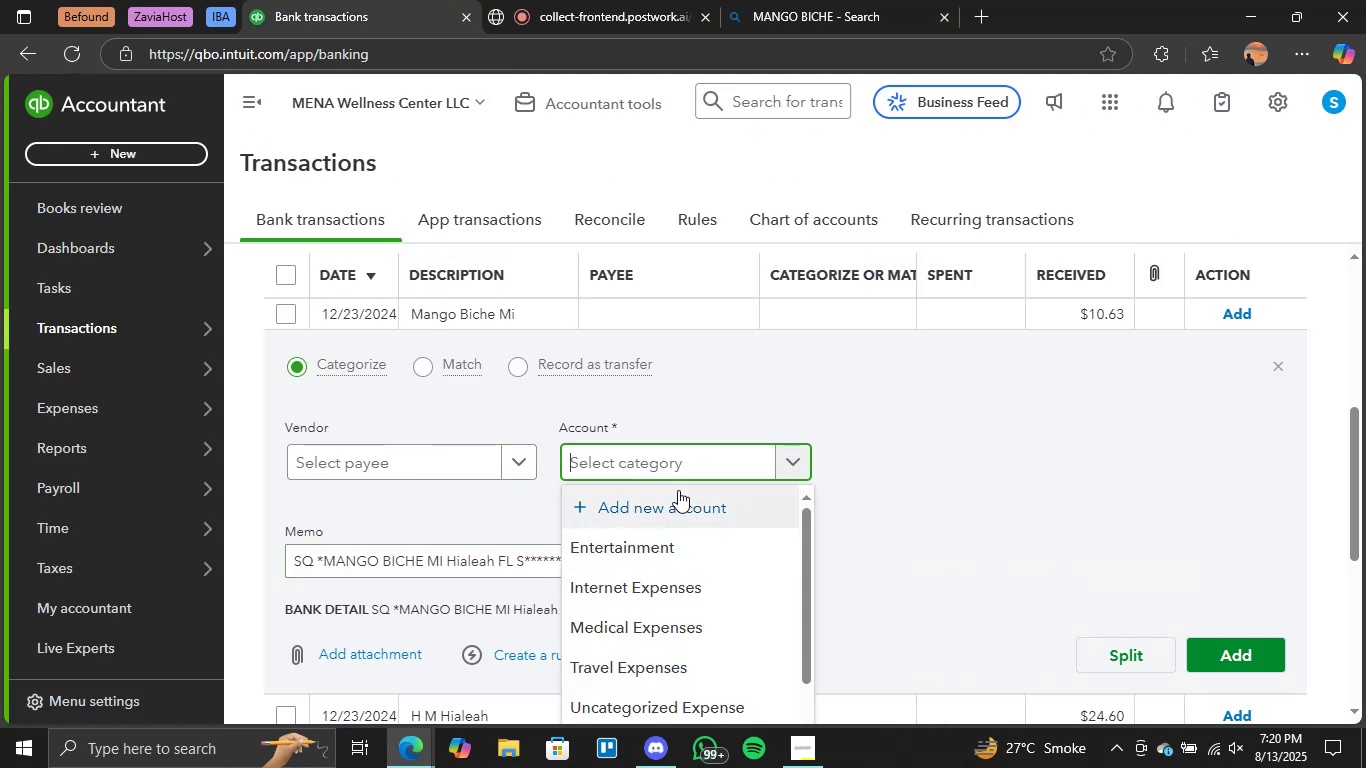 
type(mis)
 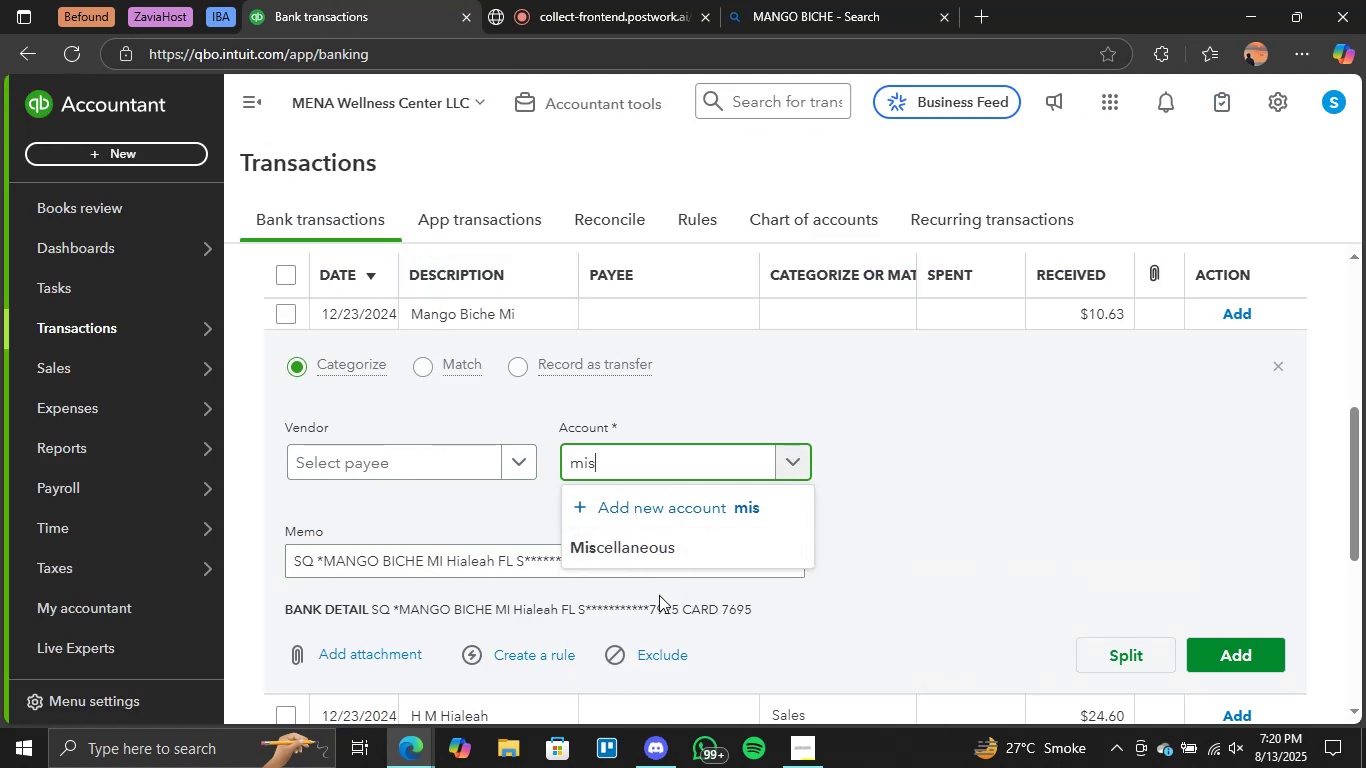 
left_click([687, 541])
 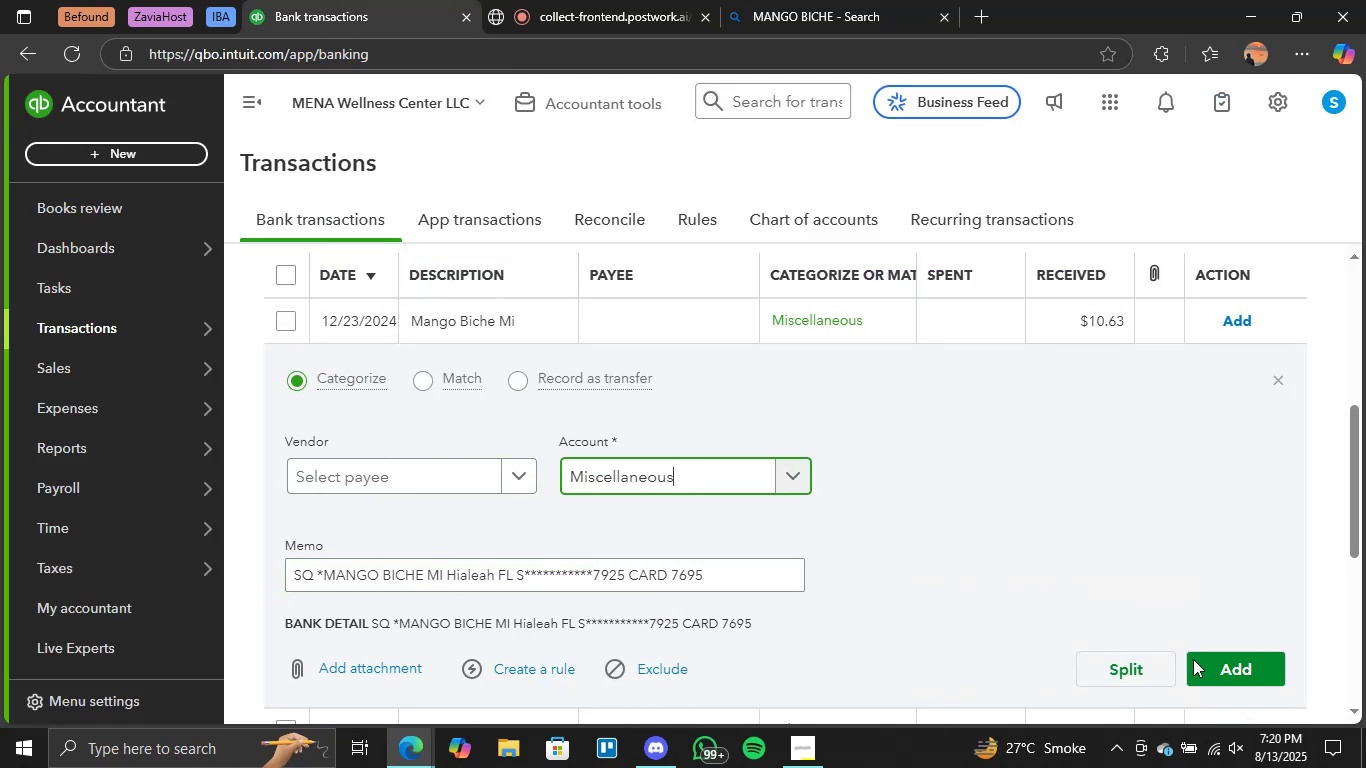 
left_click([1211, 669])
 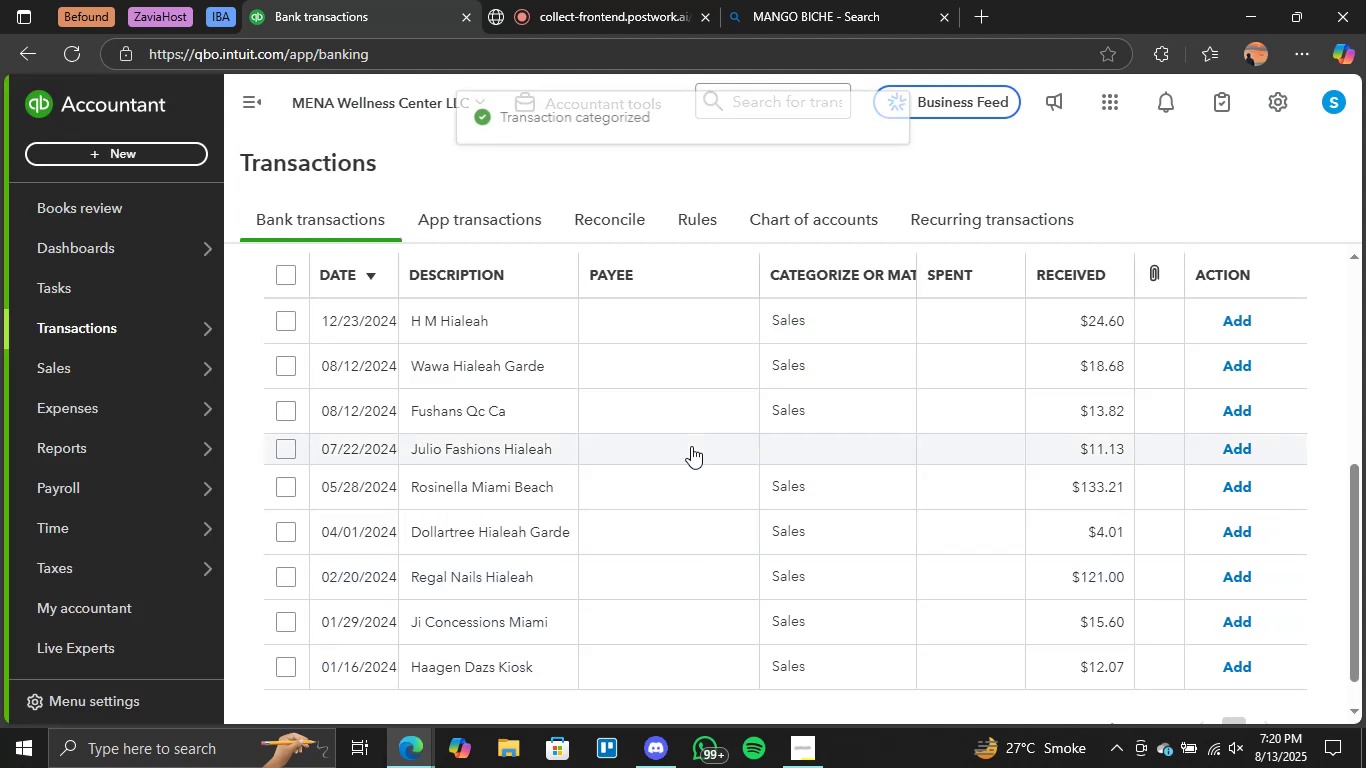 
scroll: coordinate [516, 621], scroll_direction: down, amount: 2.0
 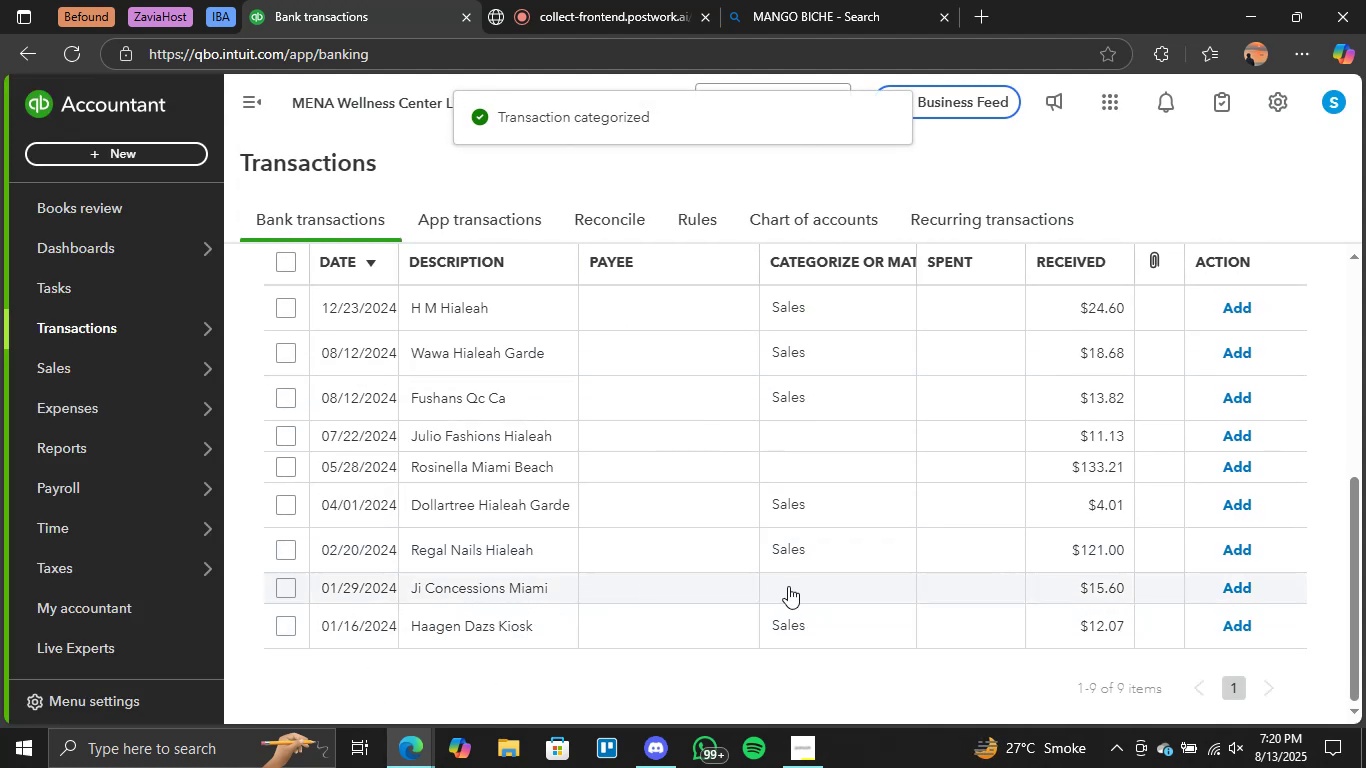 
wait(8.71)
 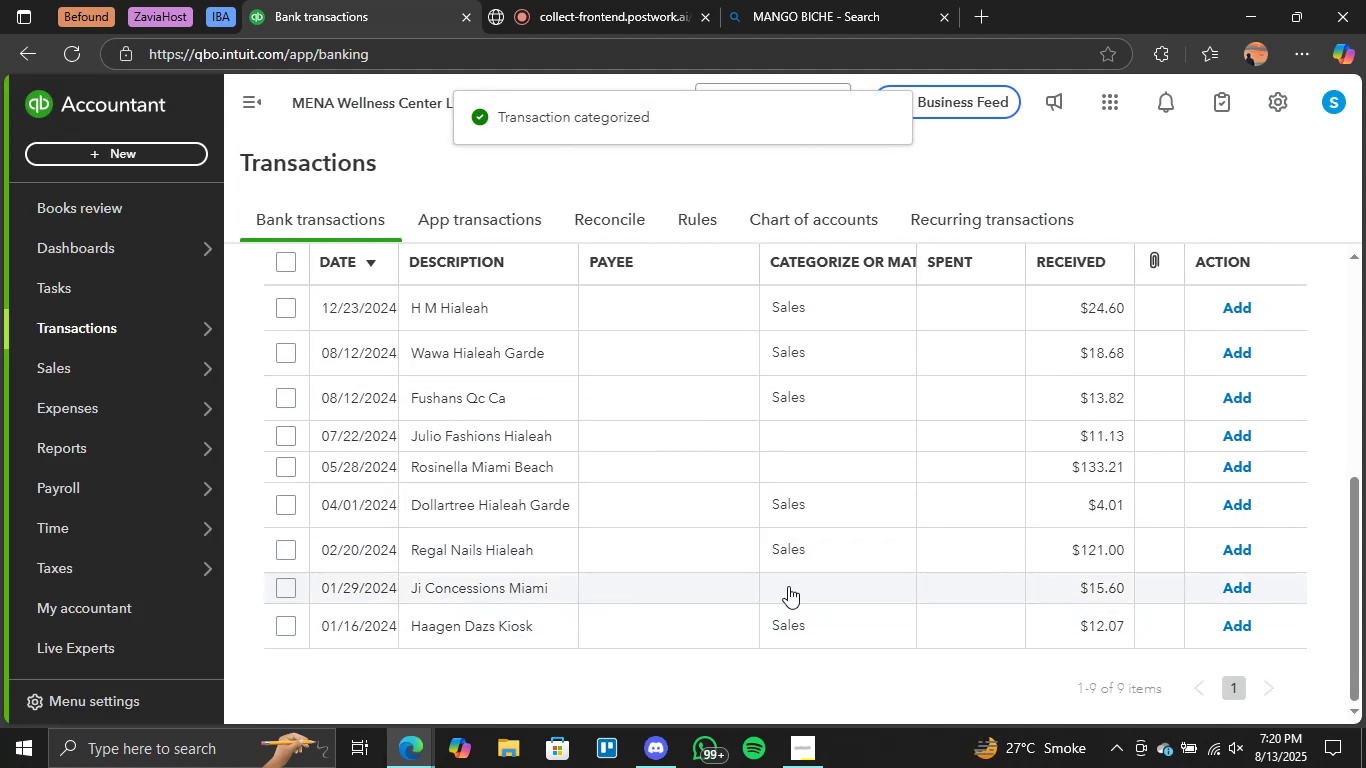 
left_click([782, 459])
 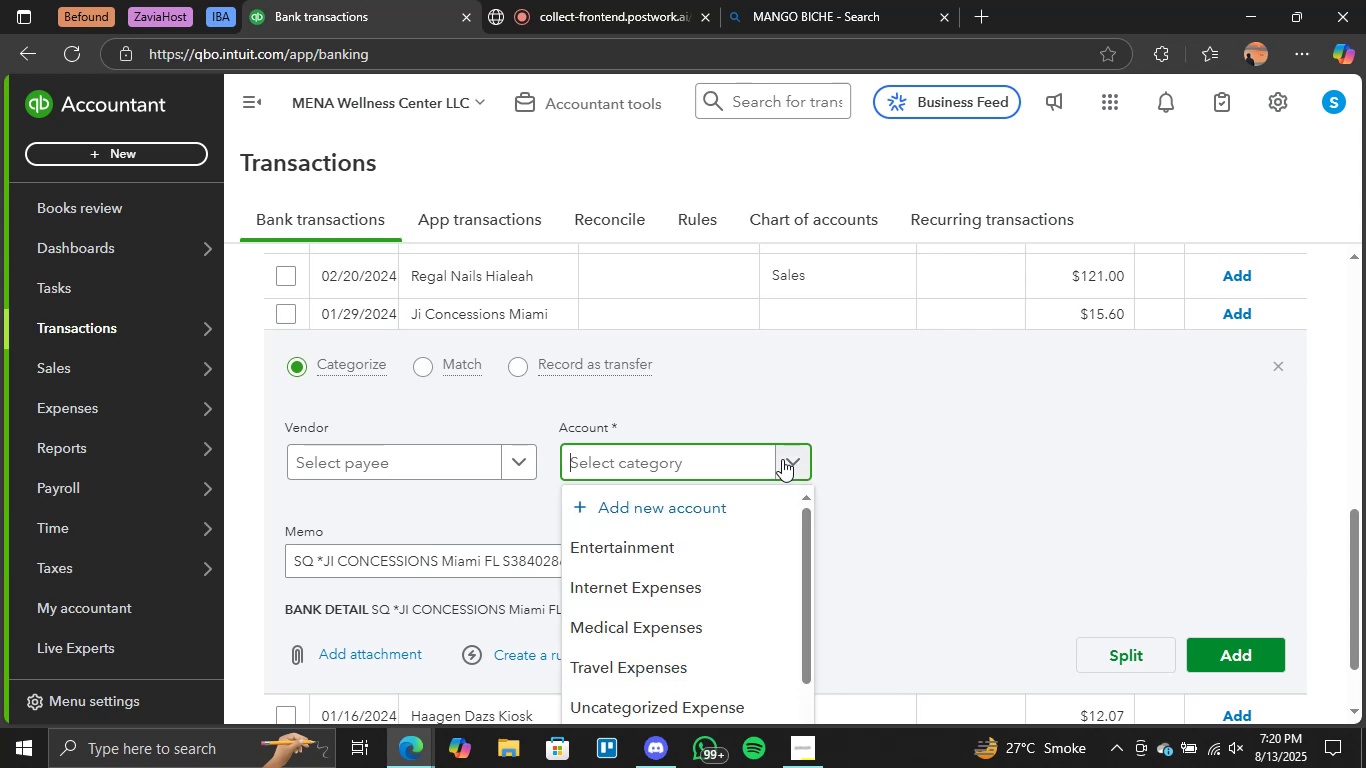 
type(mis)
 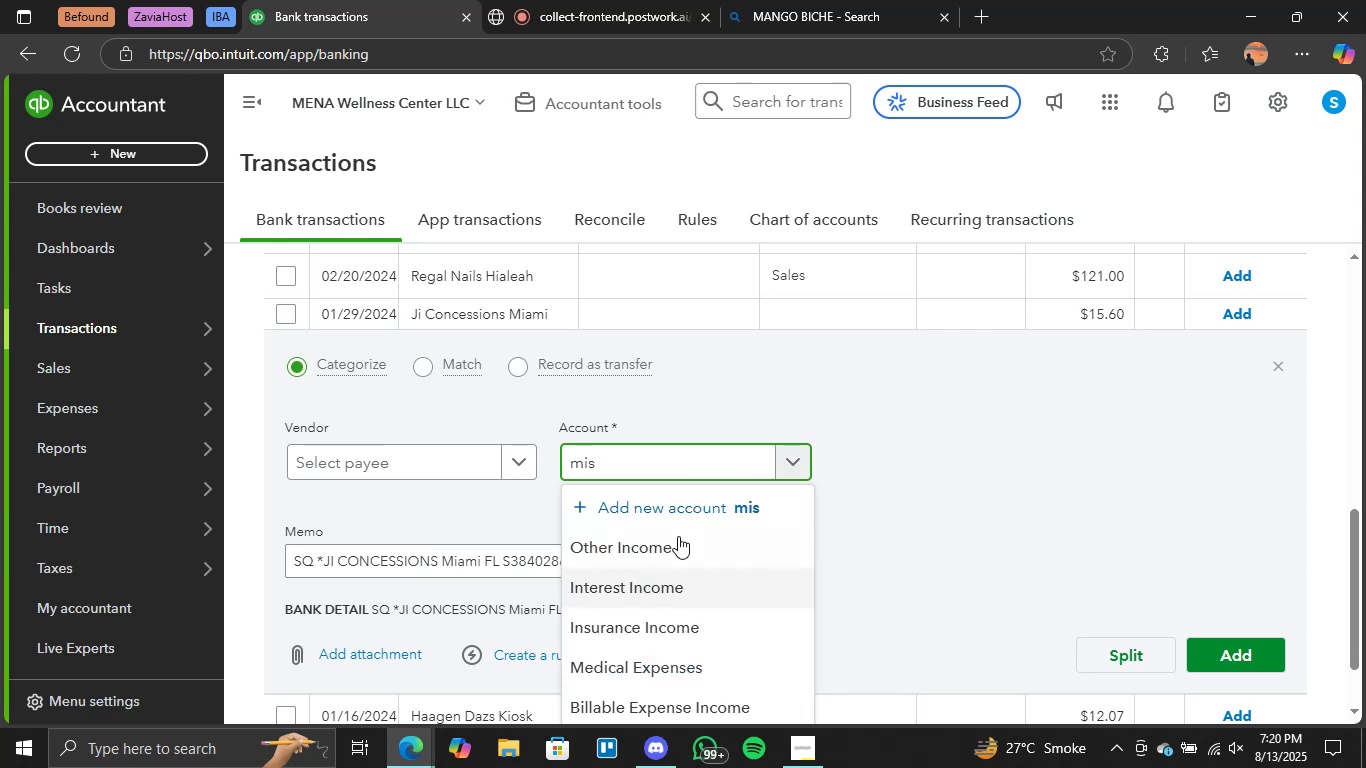 
scroll: coordinate [871, 496], scroll_direction: down, amount: 3.0
 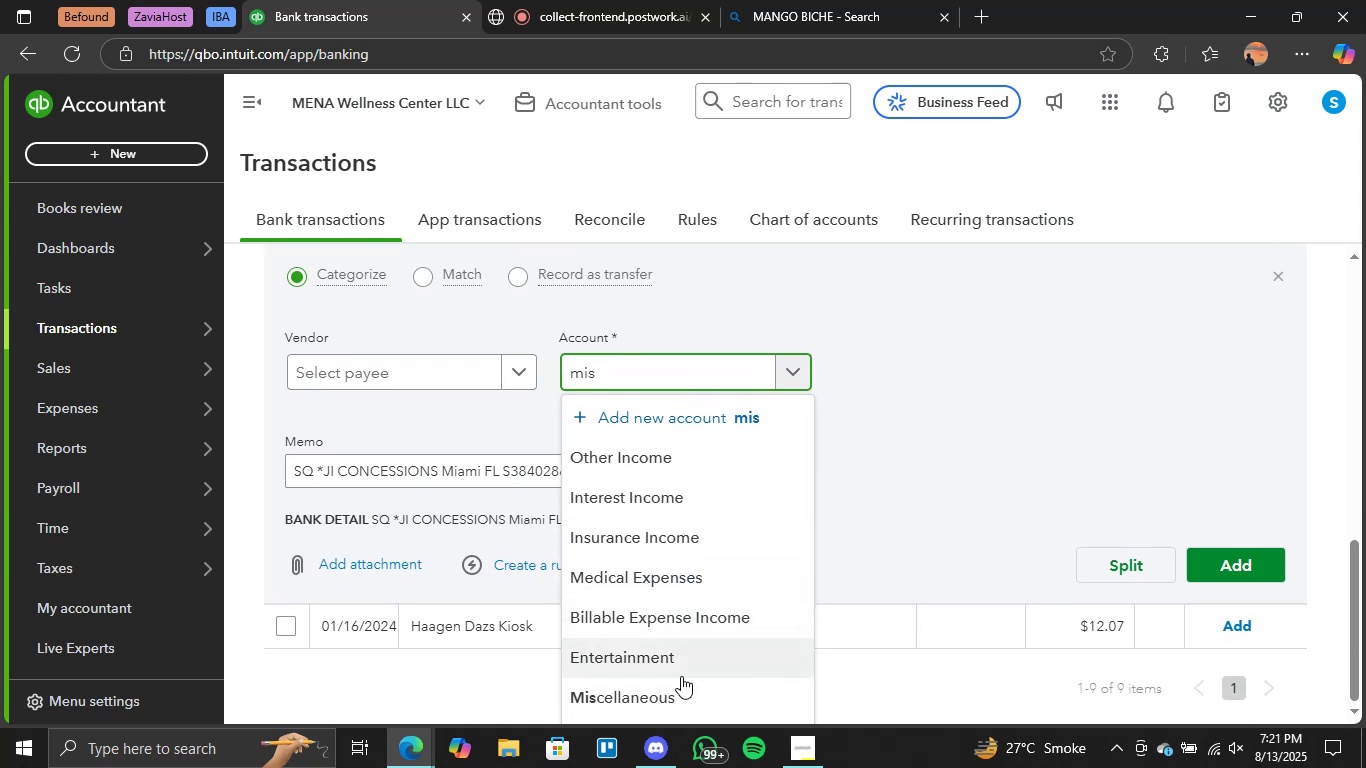 
left_click([677, 683])
 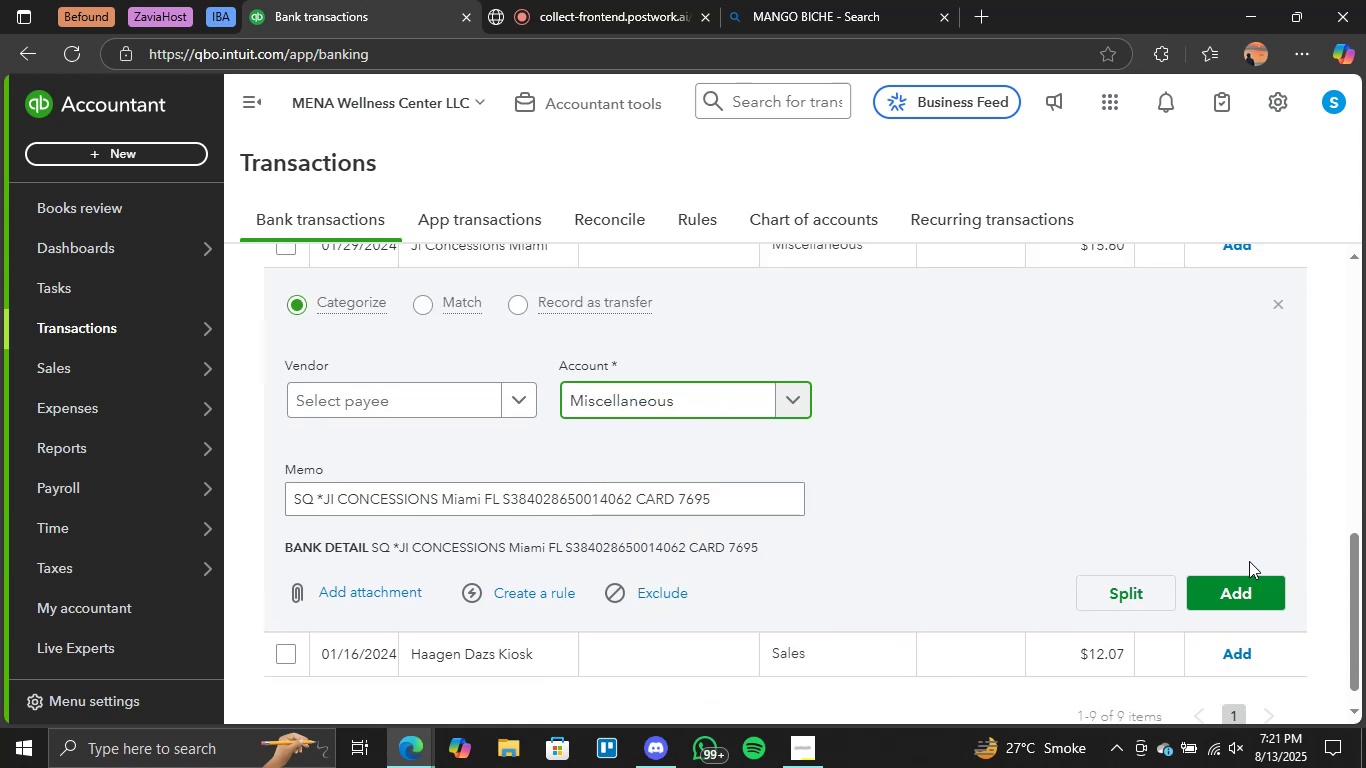 
left_click([1243, 590])
 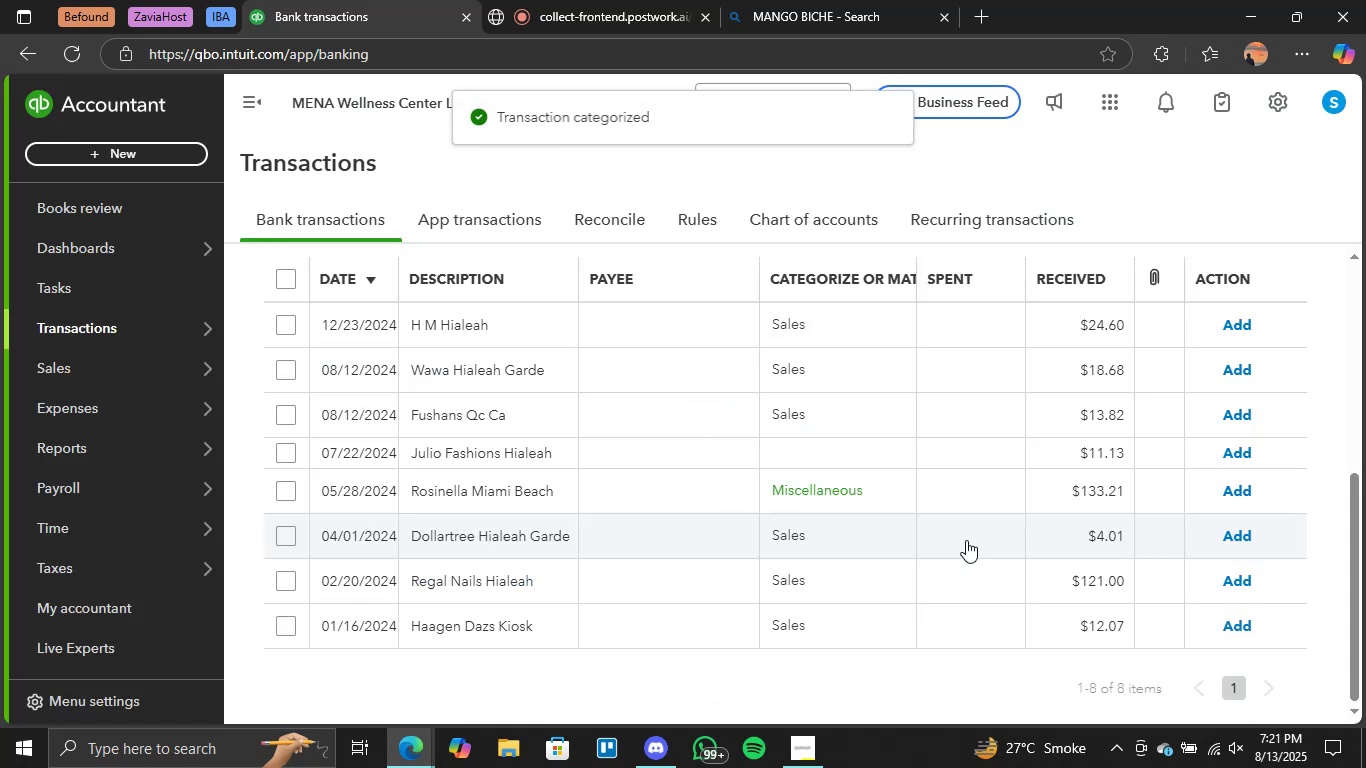 
left_click([833, 486])
 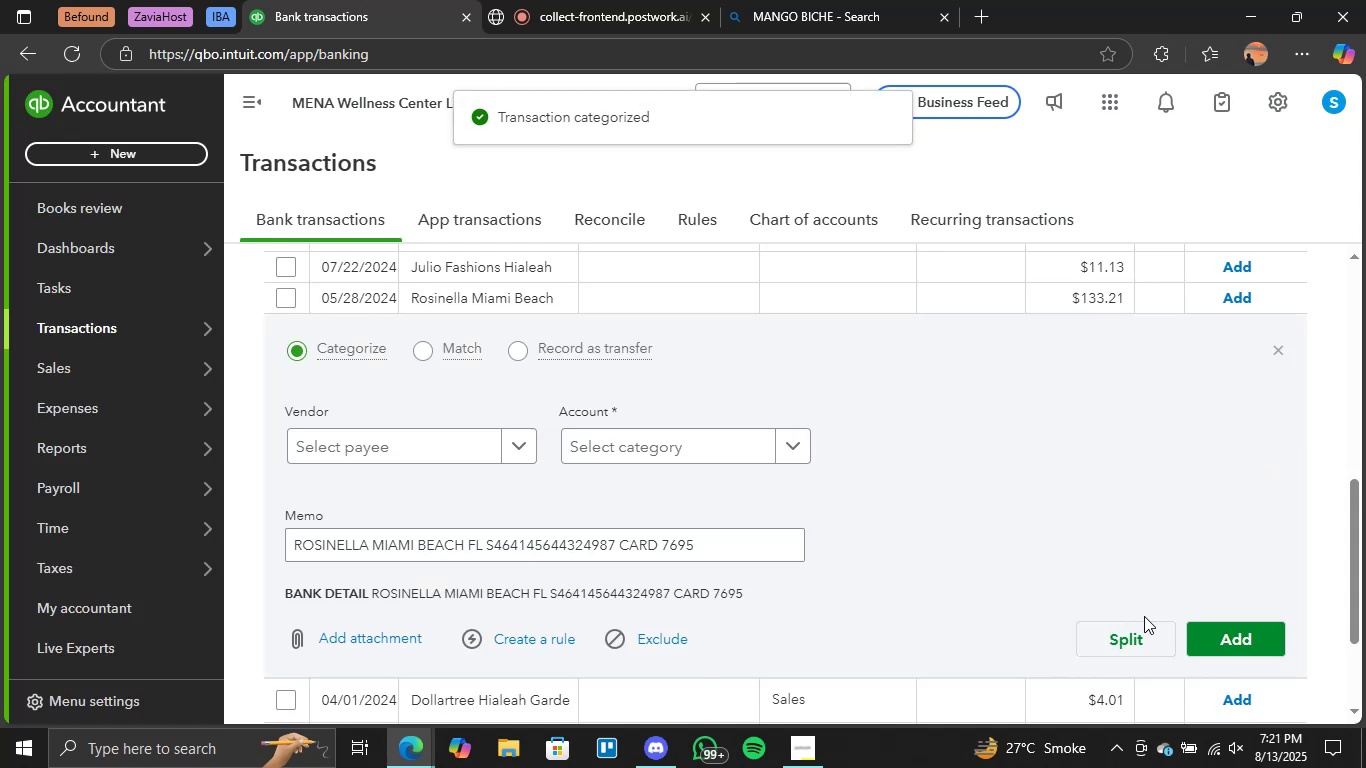 
left_click([1224, 632])
 